 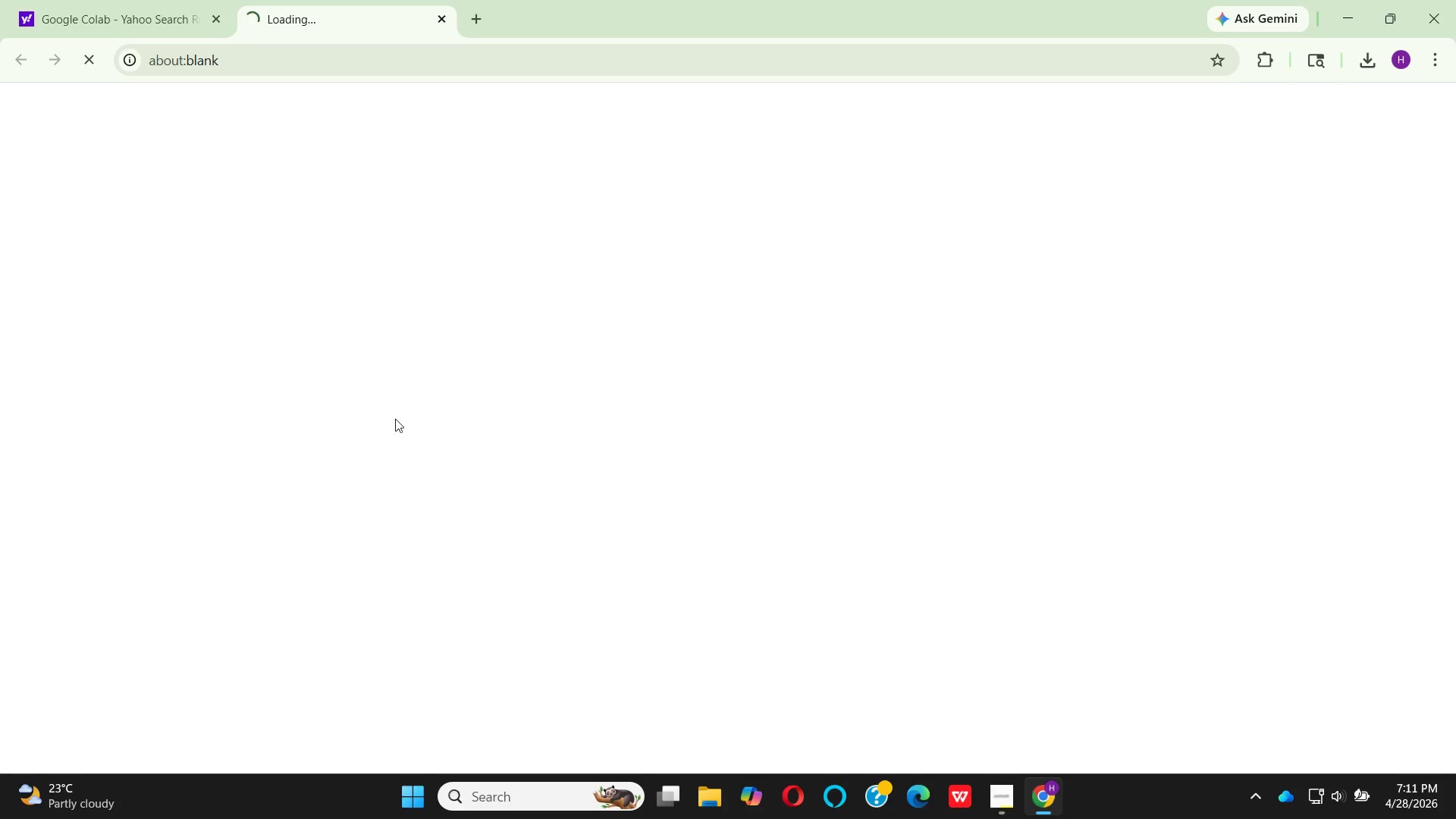 
left_click([388, 665])
 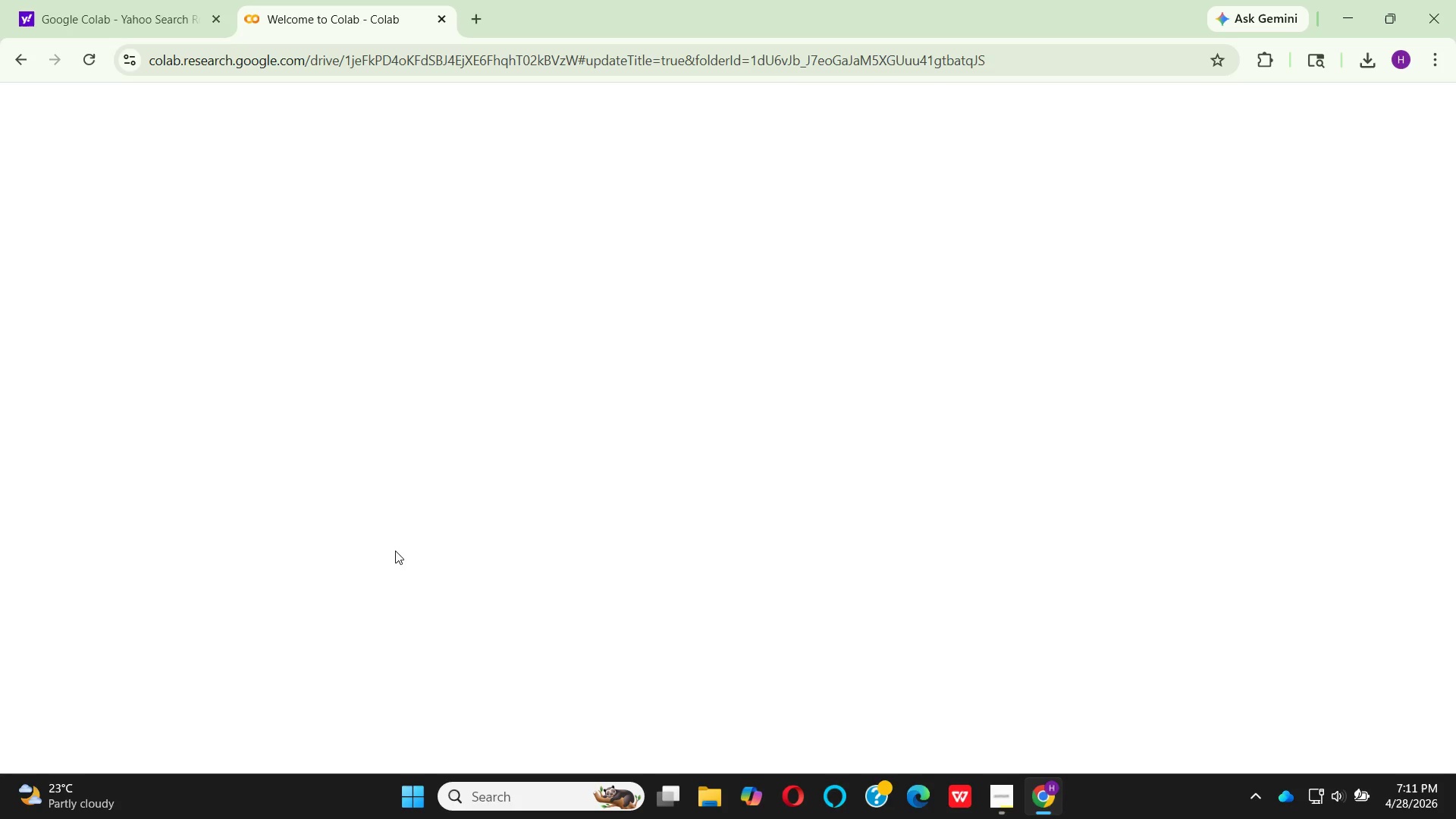 
wait(12.58)
 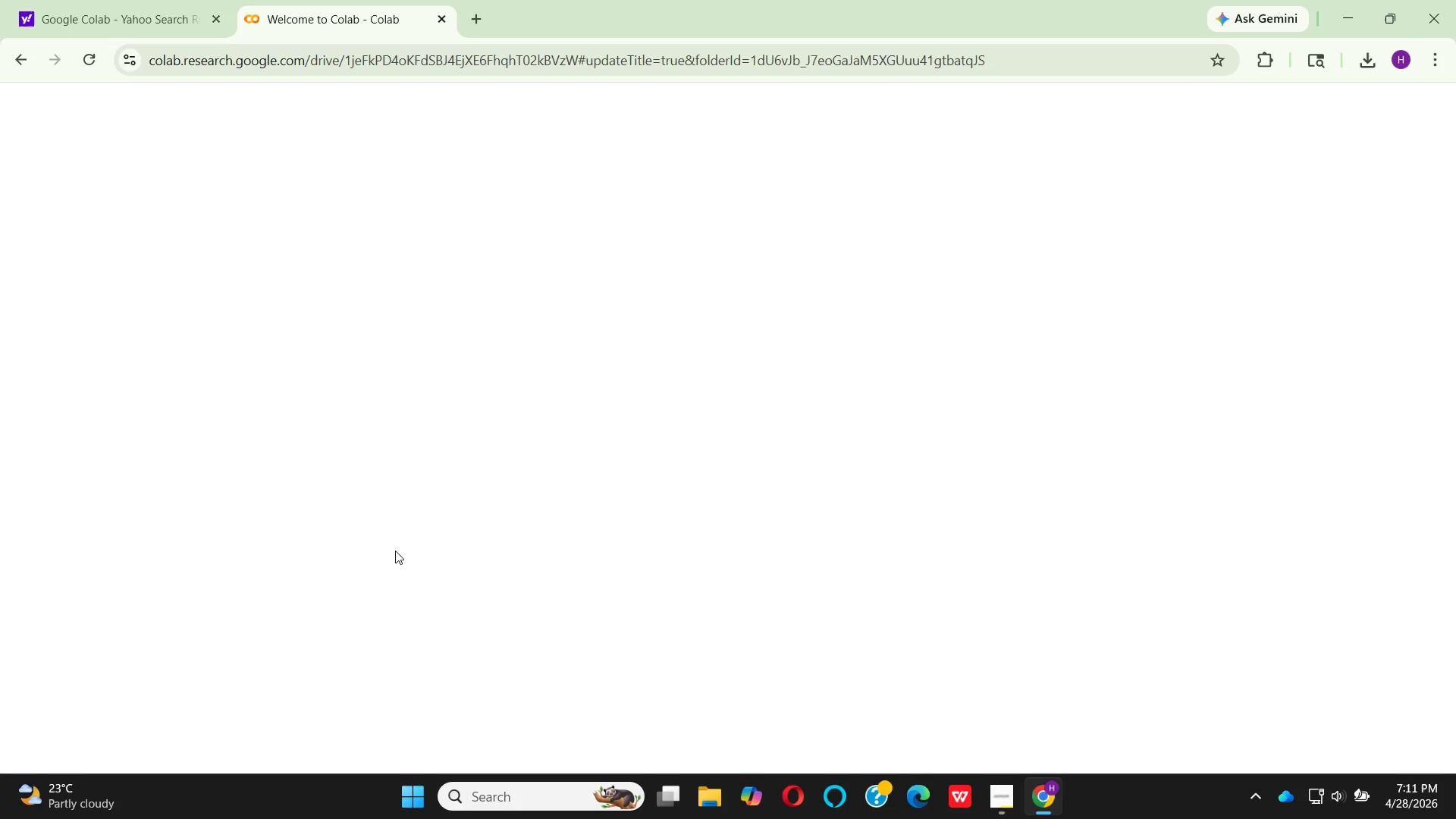 
left_click([1411, 216])
 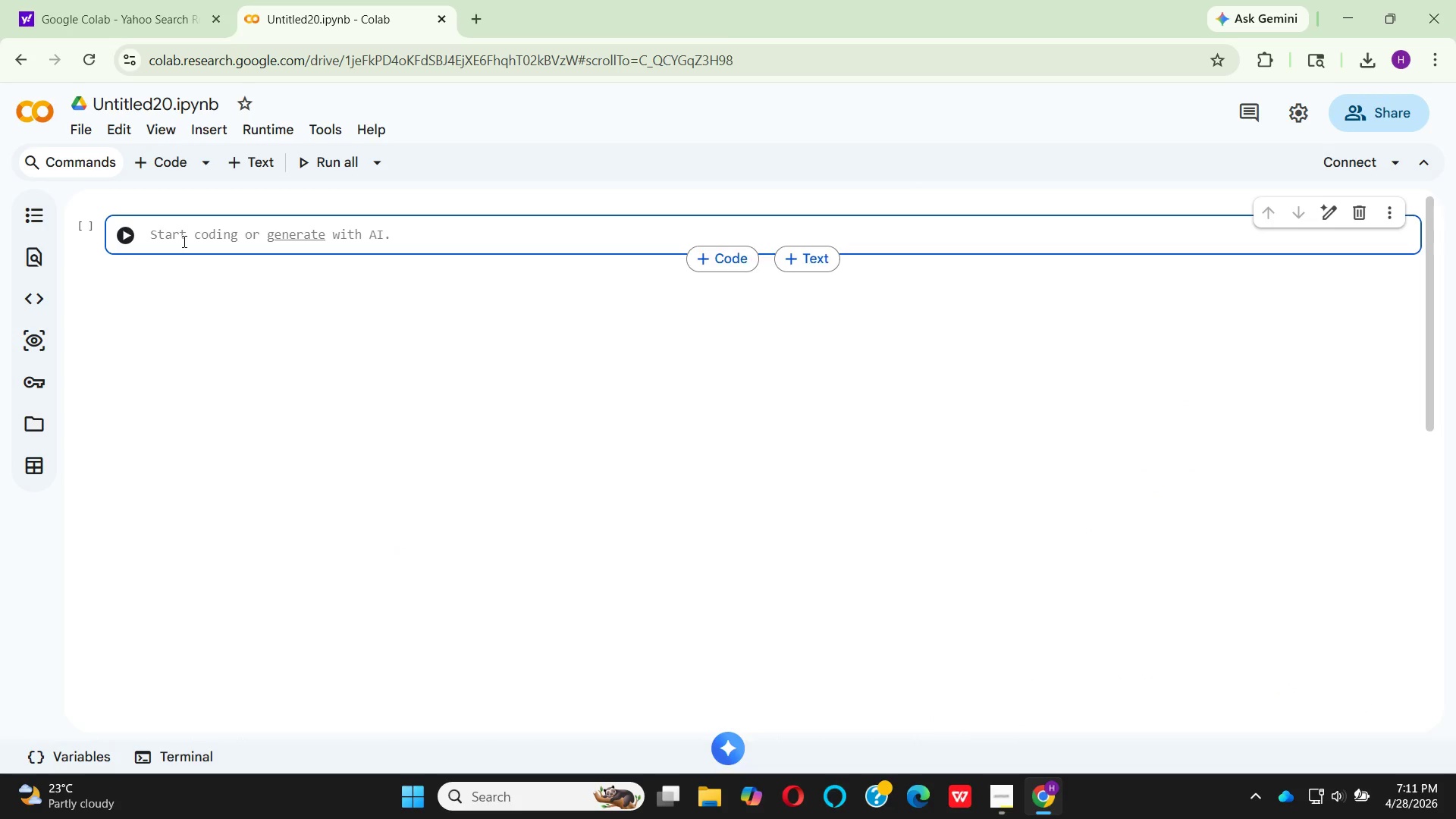 
left_click([183, 241])
 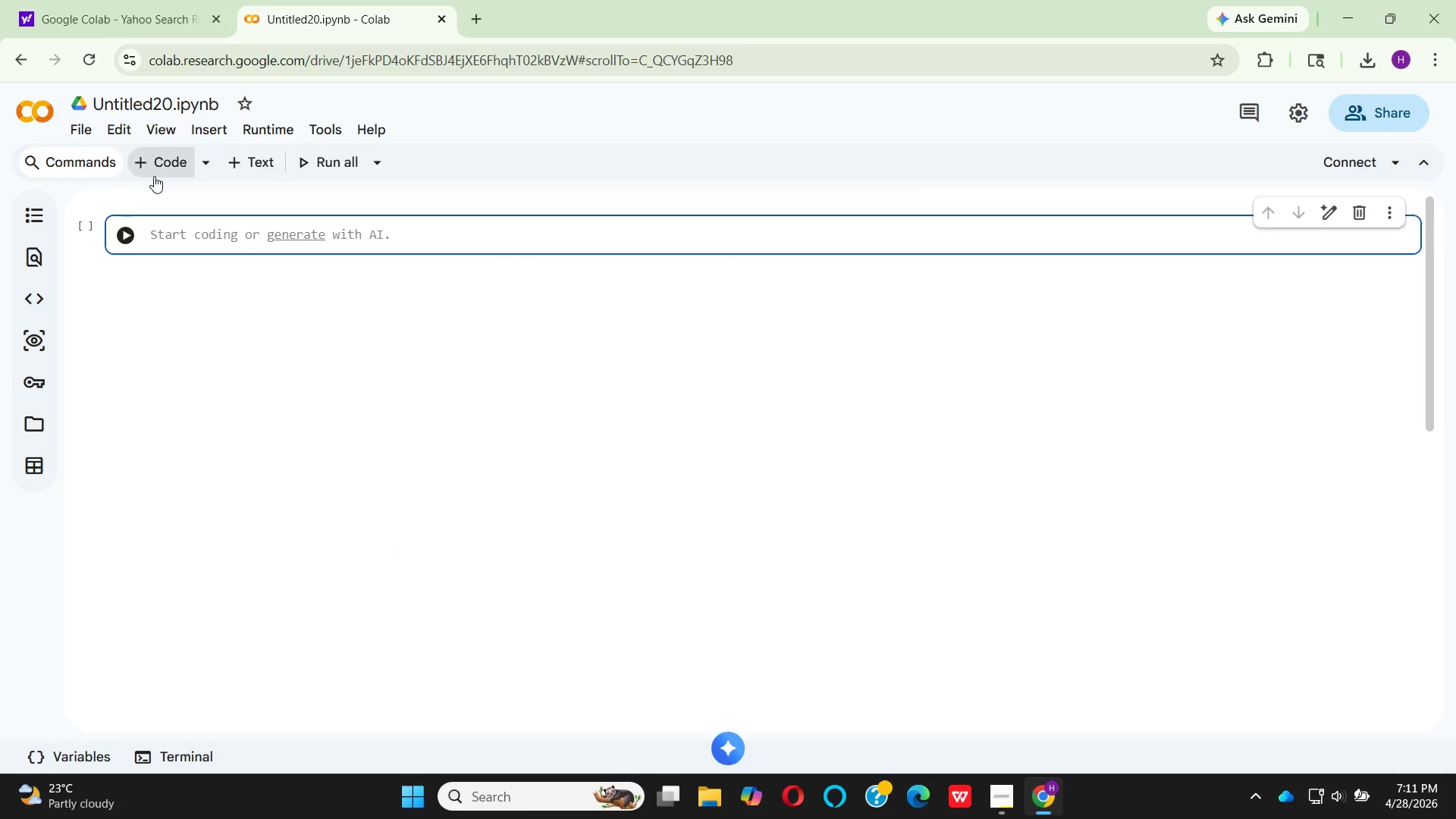 
double_click([154, 176])
 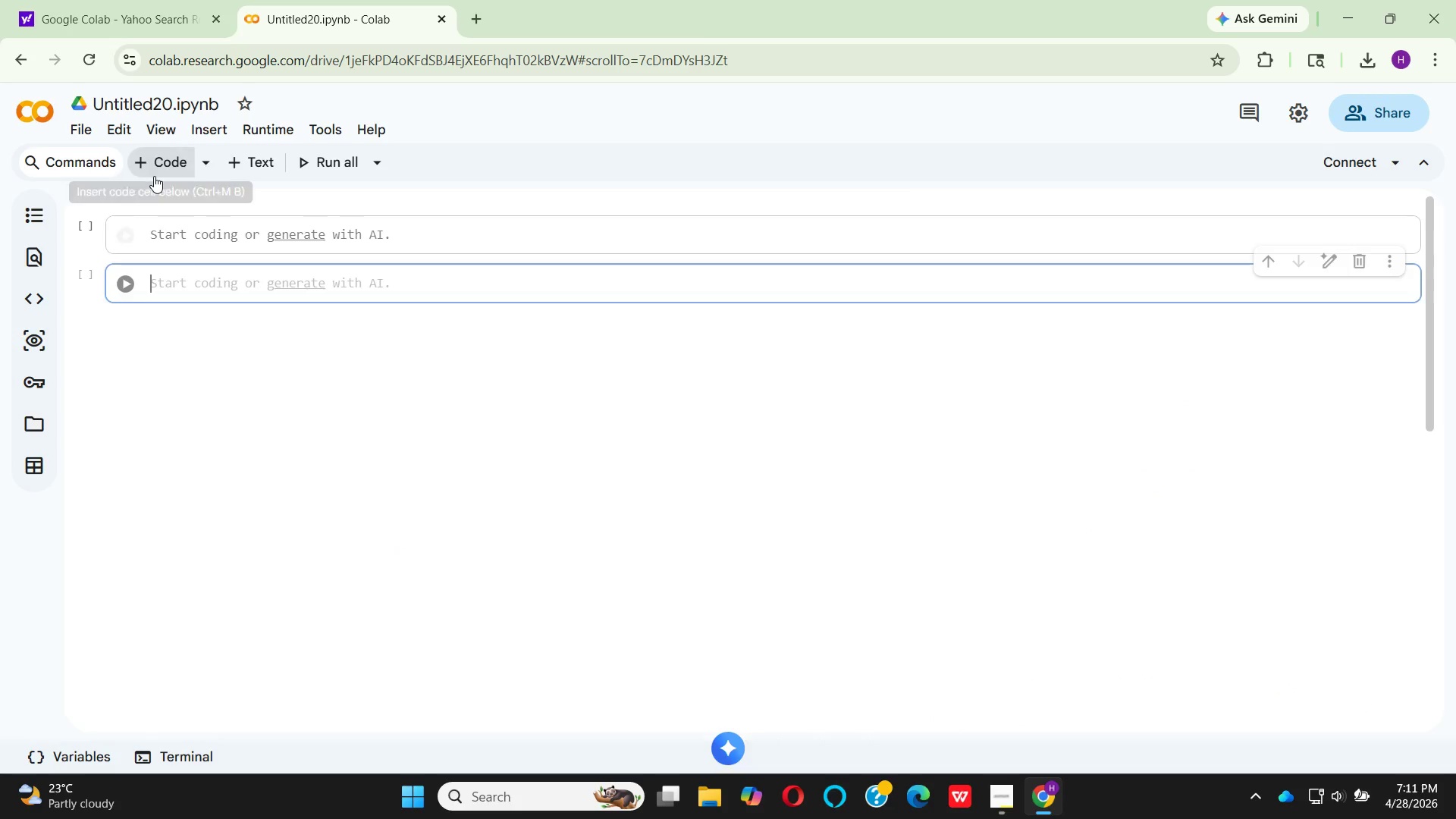 
triple_click([154, 176])
 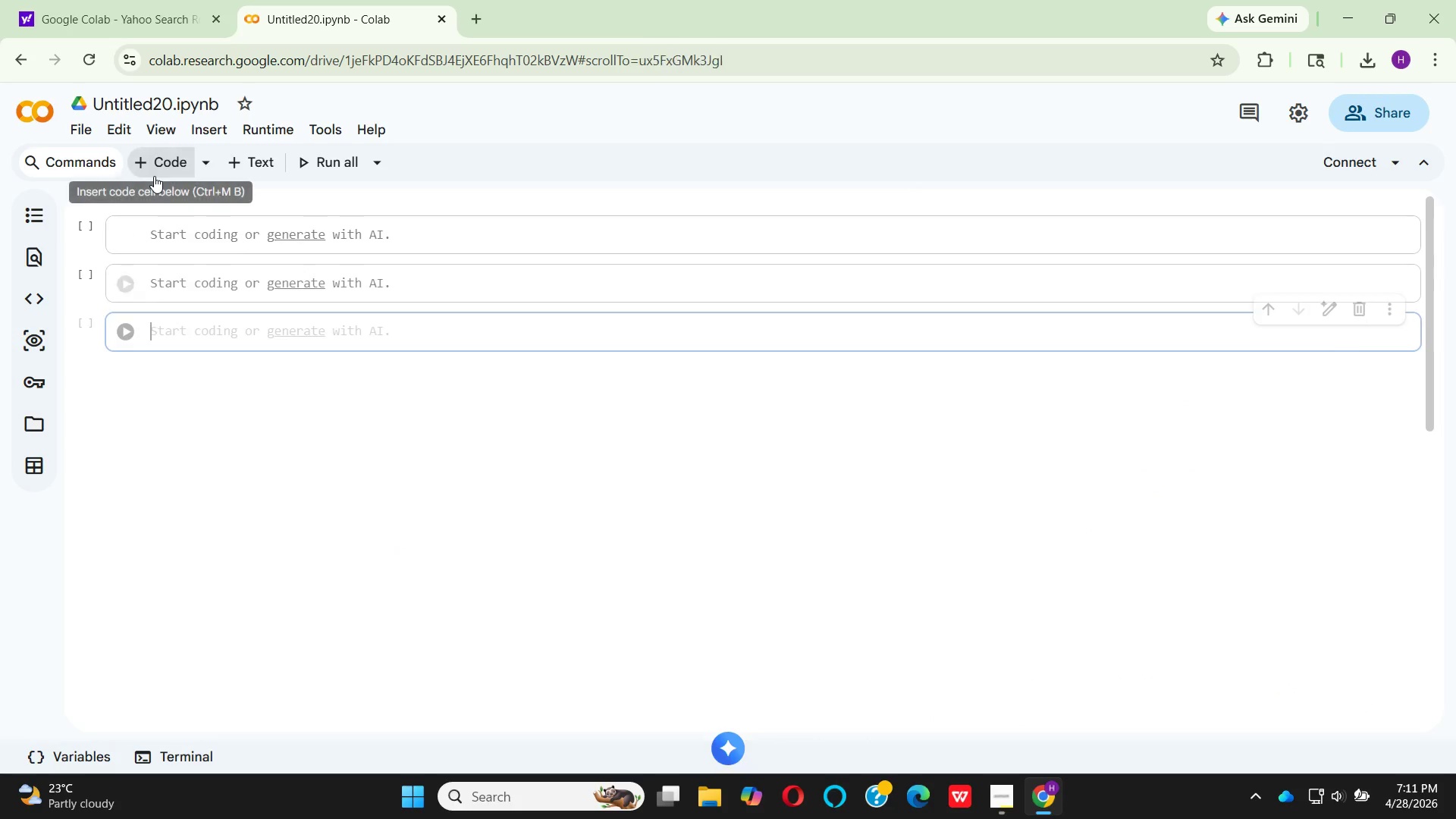 
triple_click([154, 176])
 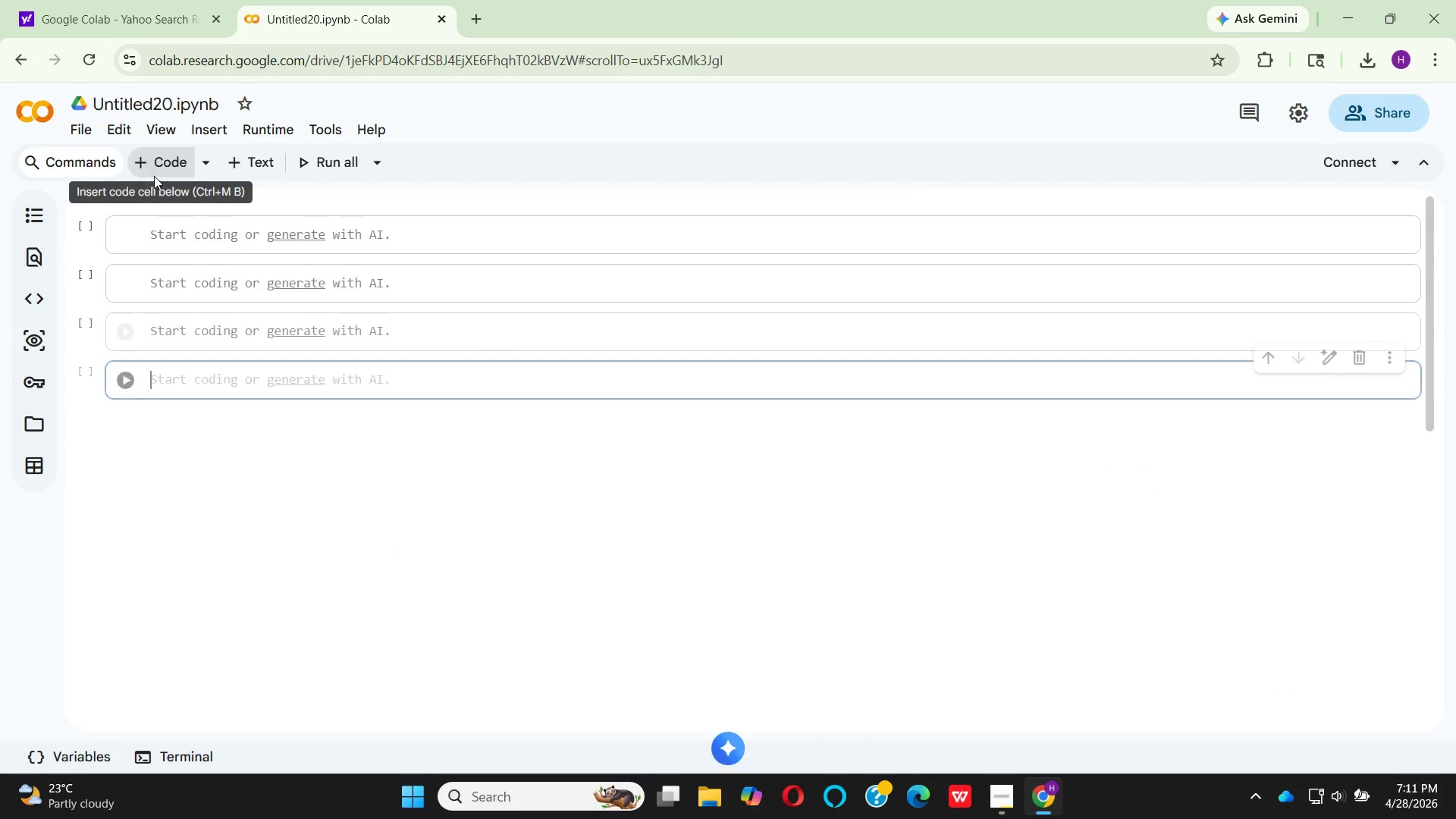 
triple_click([154, 176])
 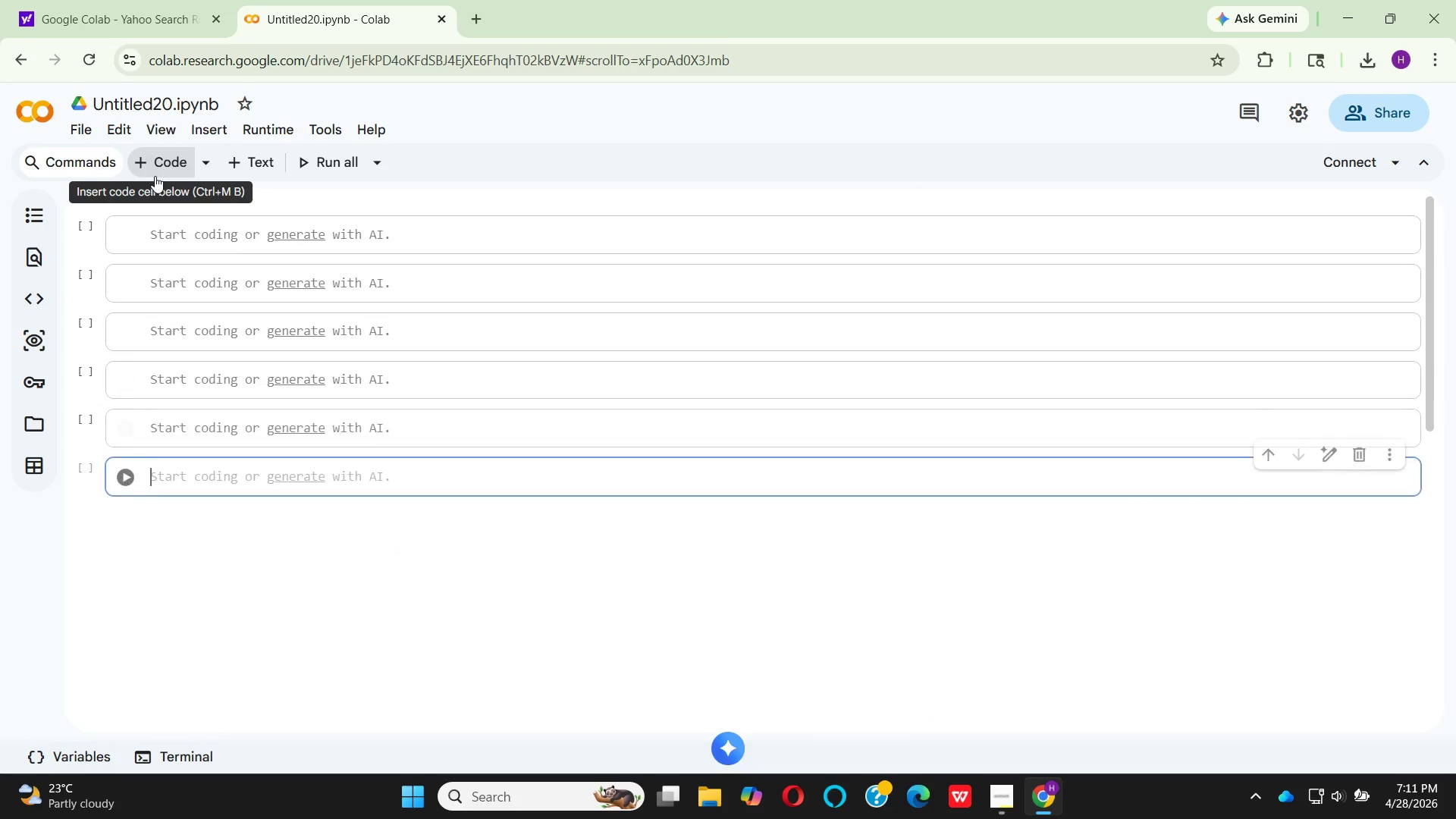 
triple_click([155, 176])
 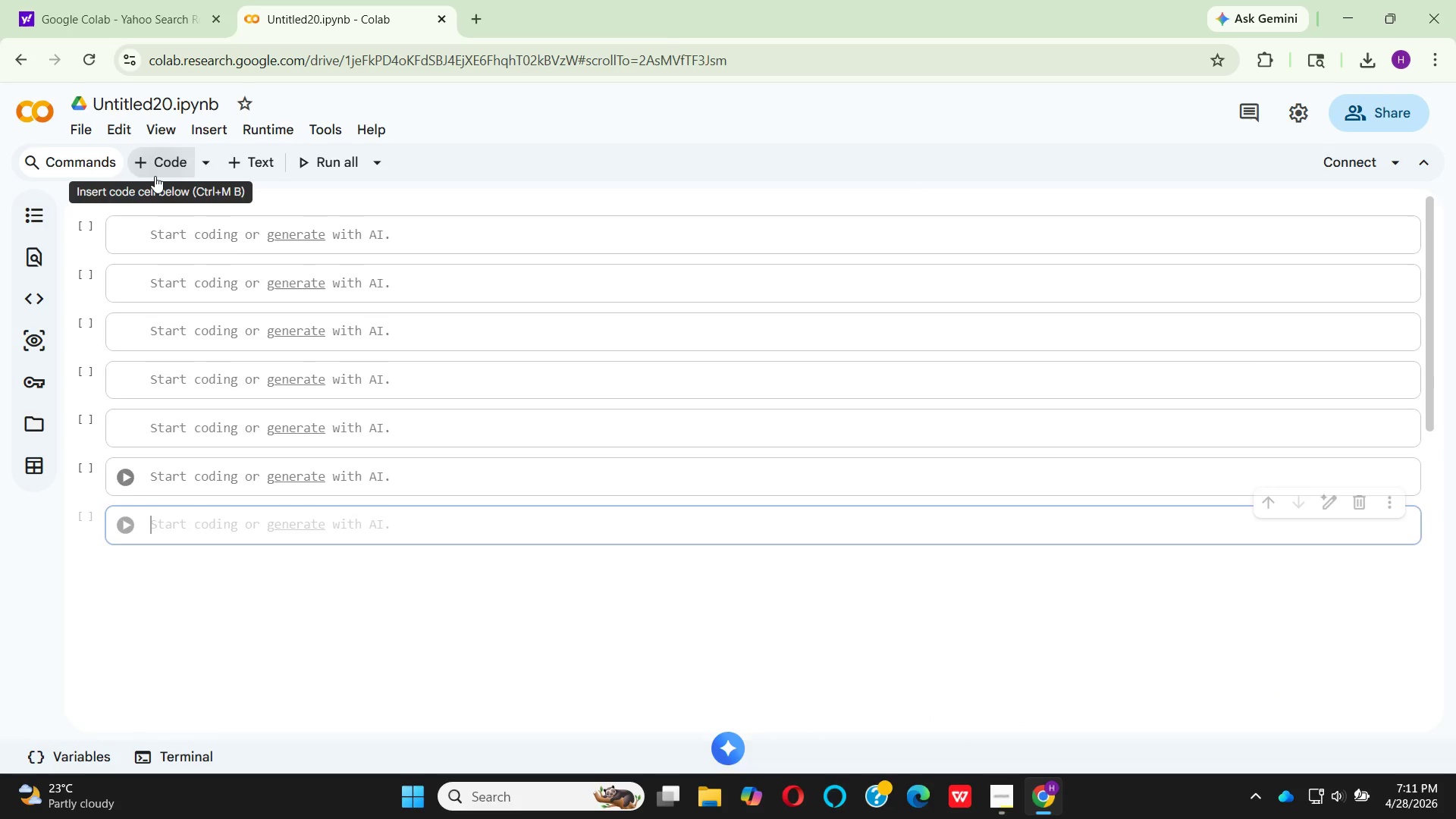 
triple_click([155, 176])
 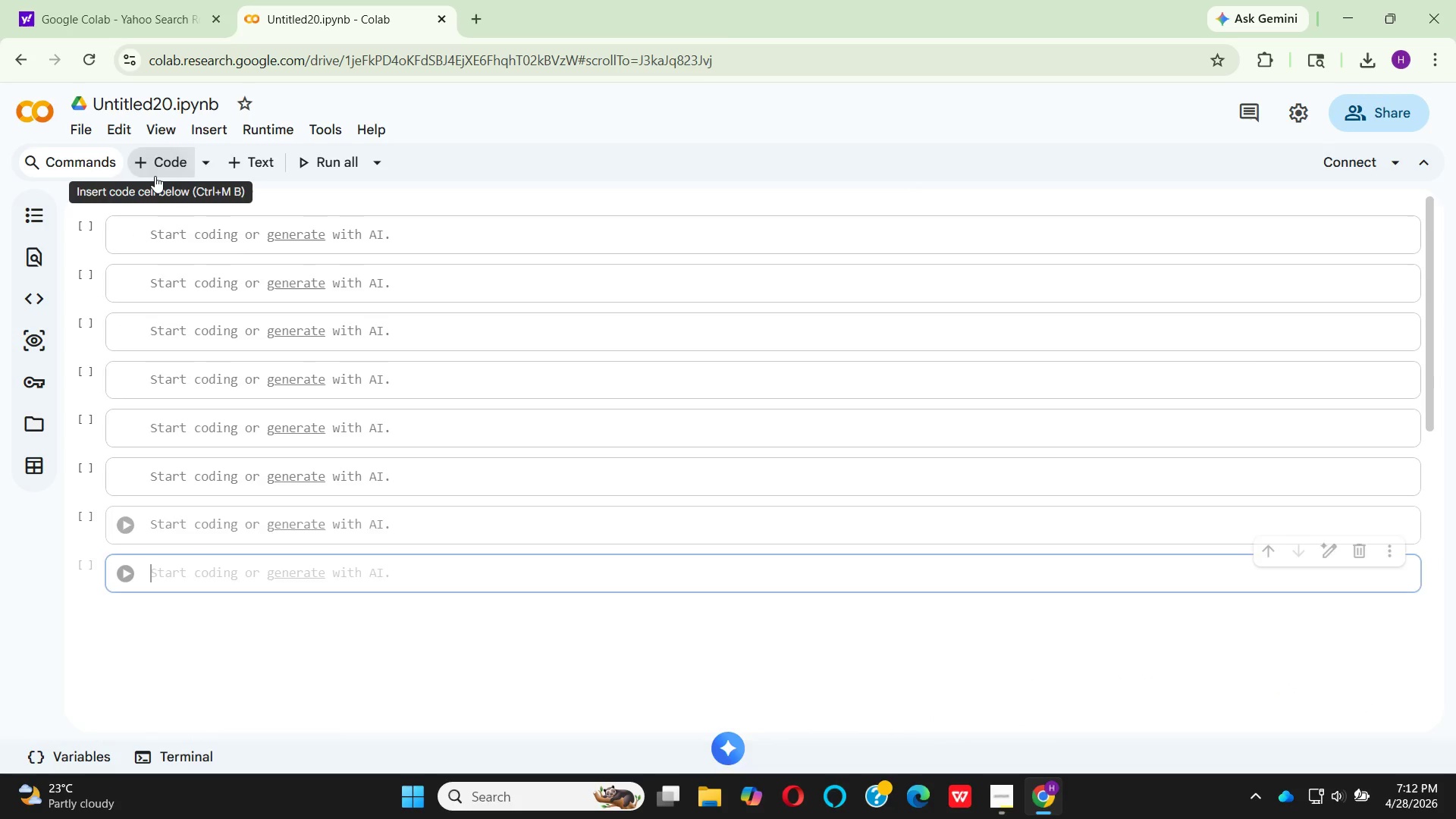 
triple_click([155, 176])
 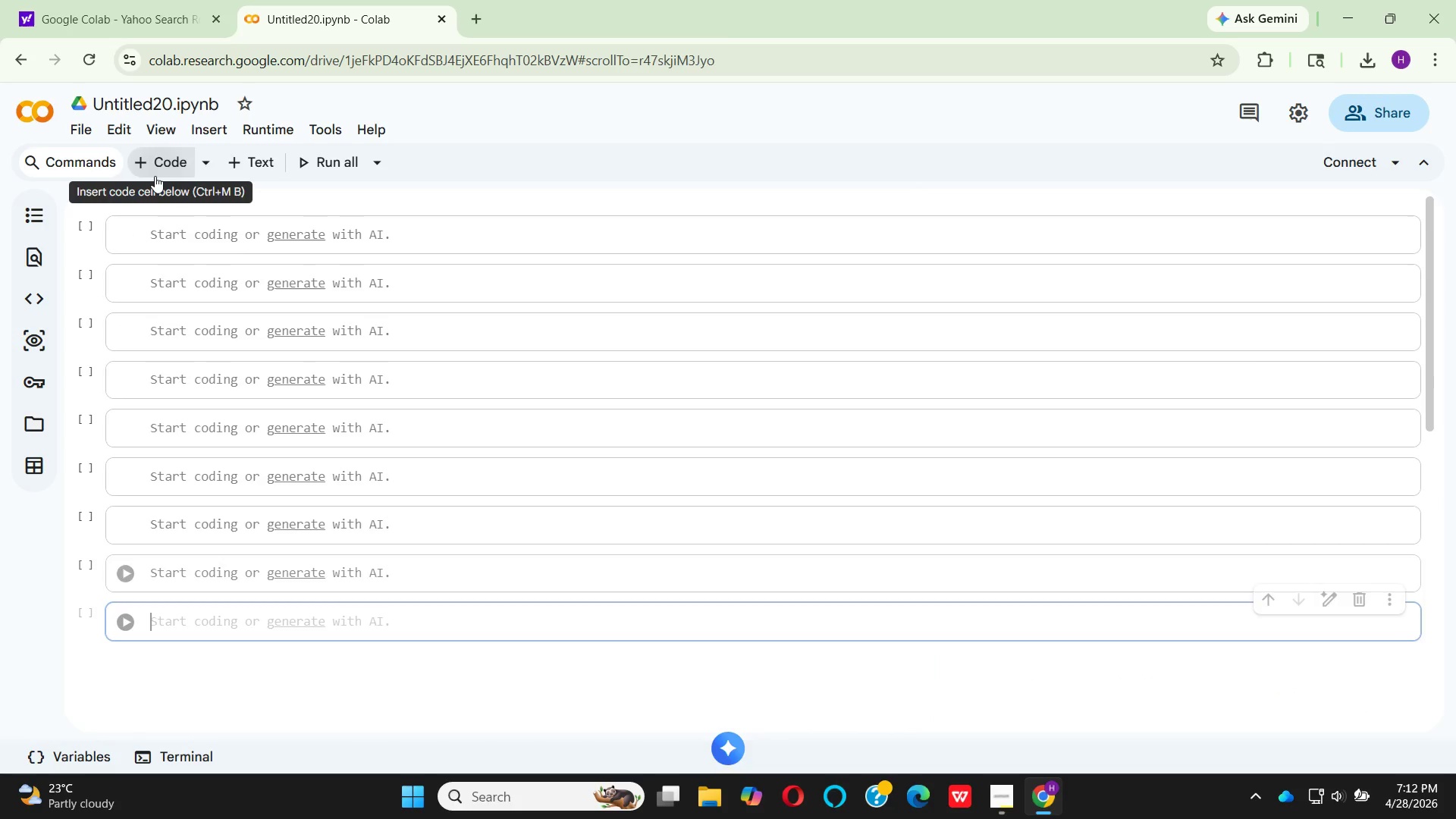 
triple_click([155, 176])
 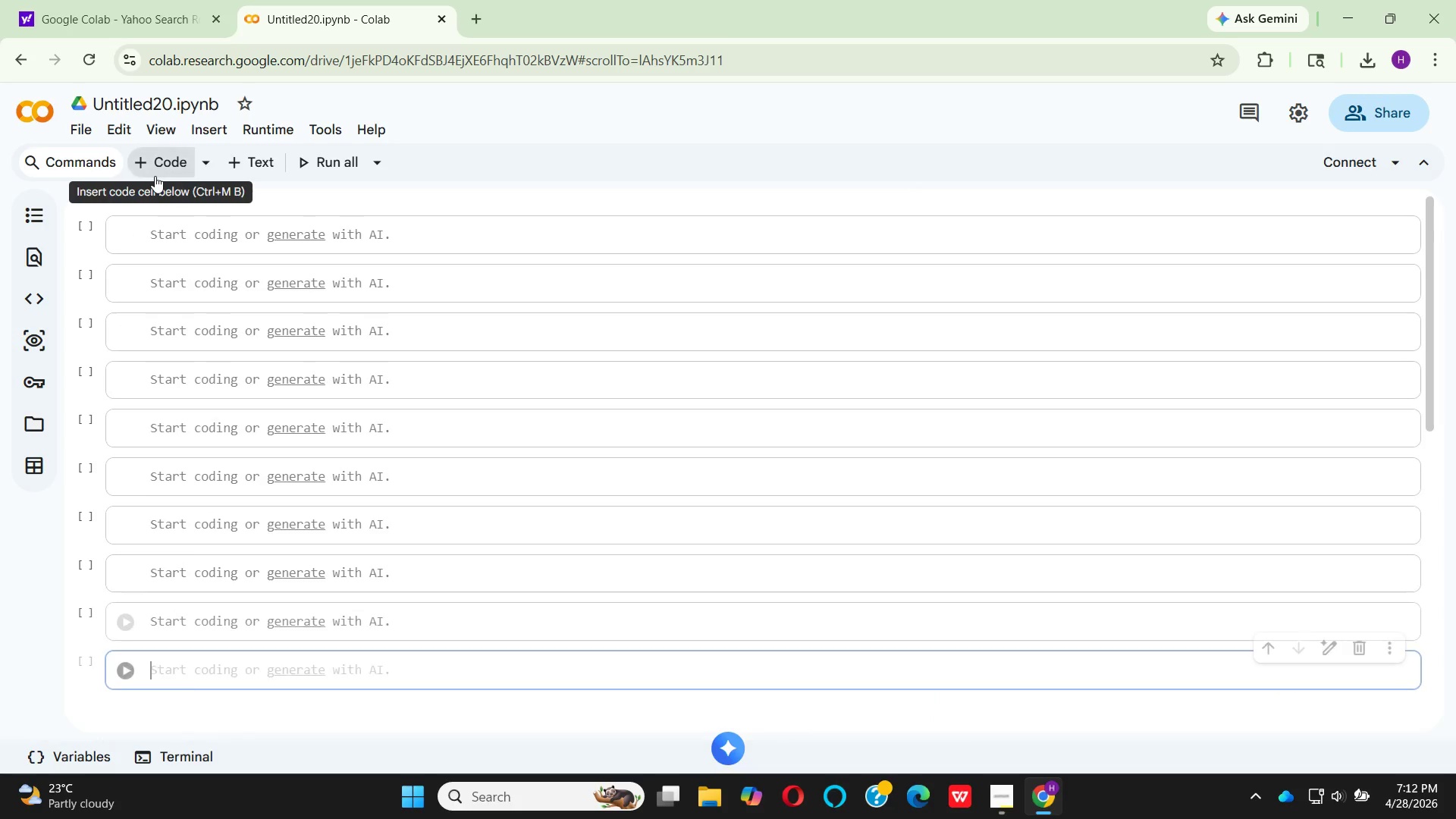 
triple_click([155, 176])
 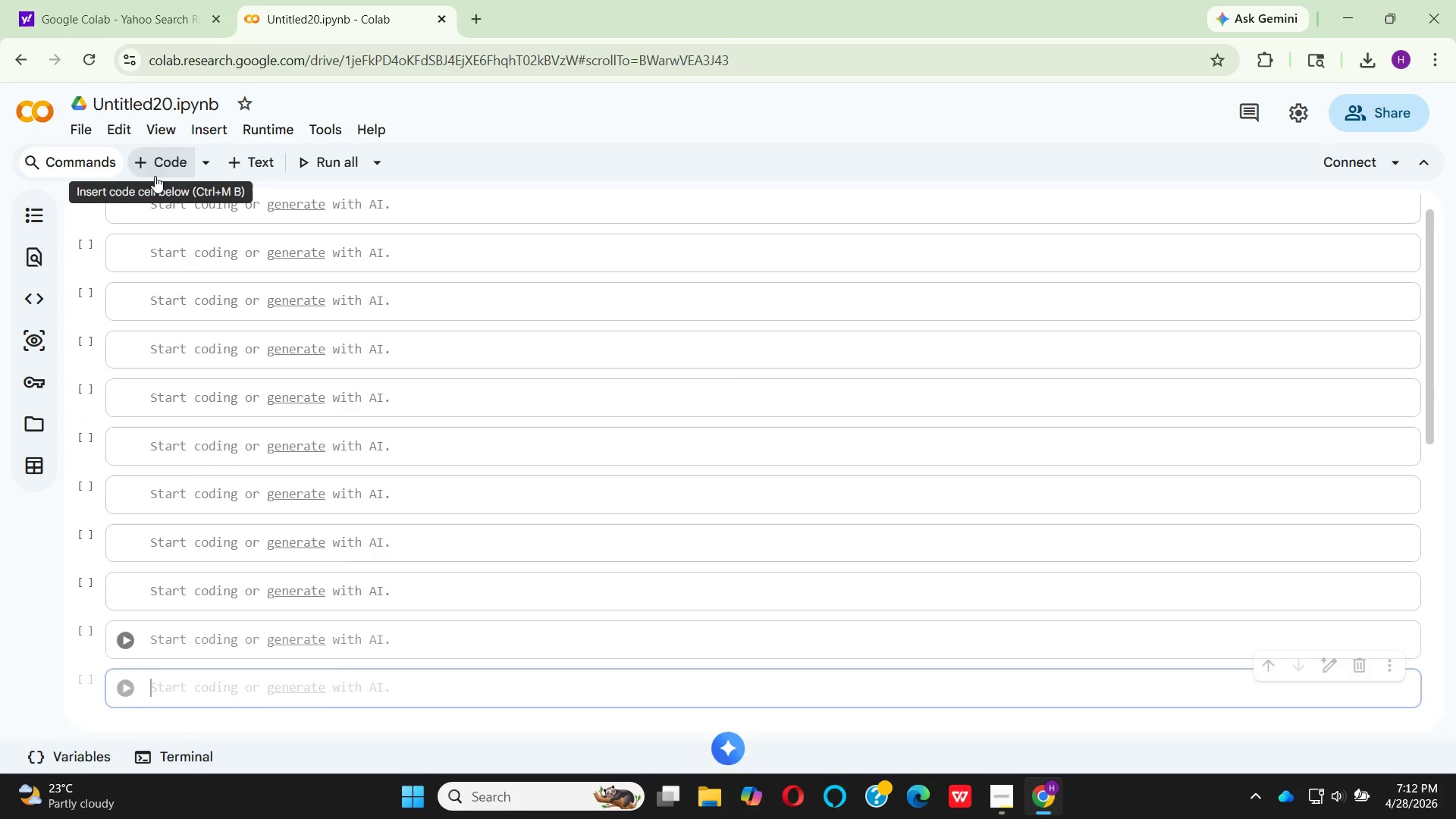 
triple_click([155, 177])
 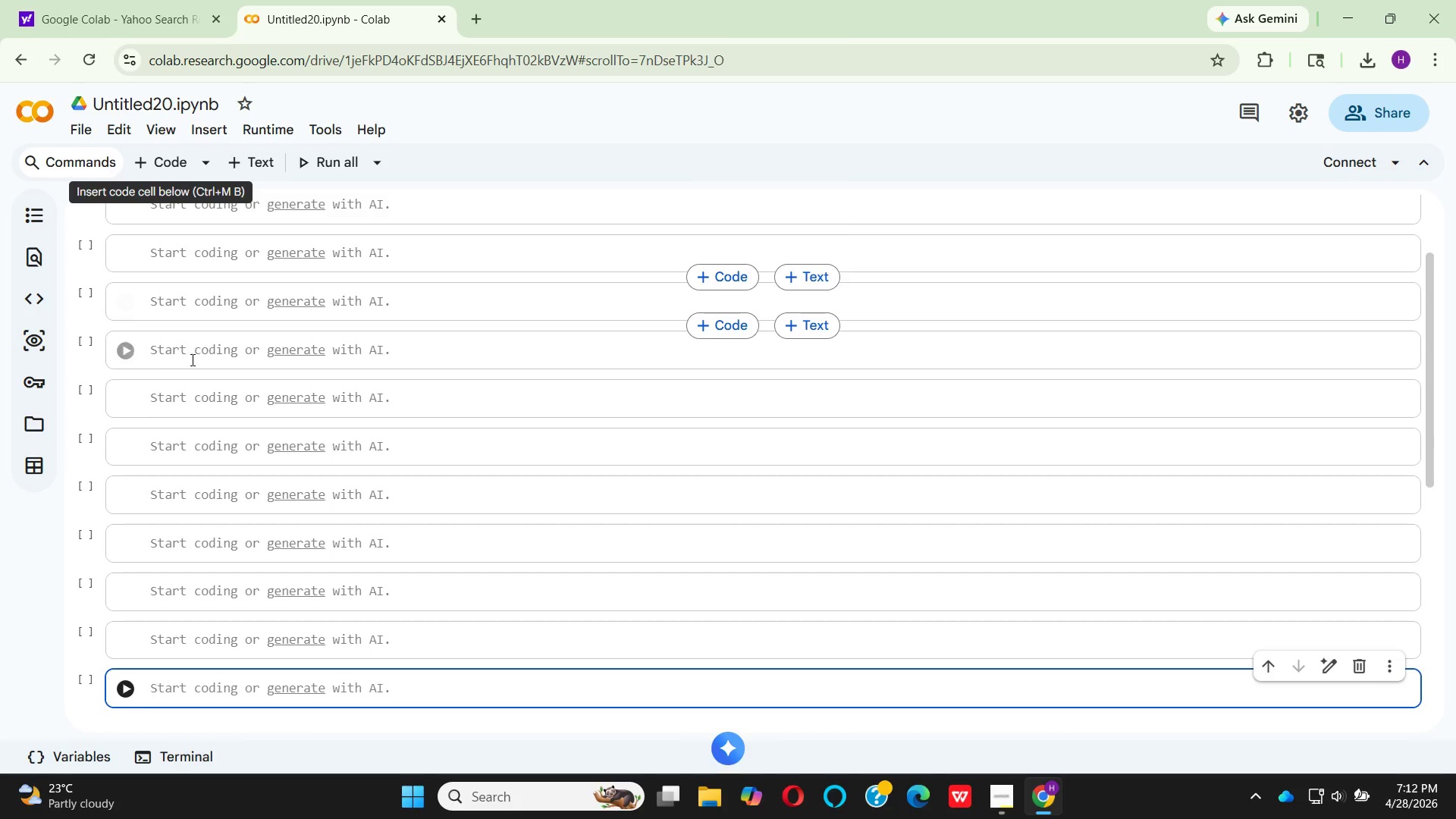 
scroll: coordinate [193, 361], scroll_direction: up, amount: 8.0
 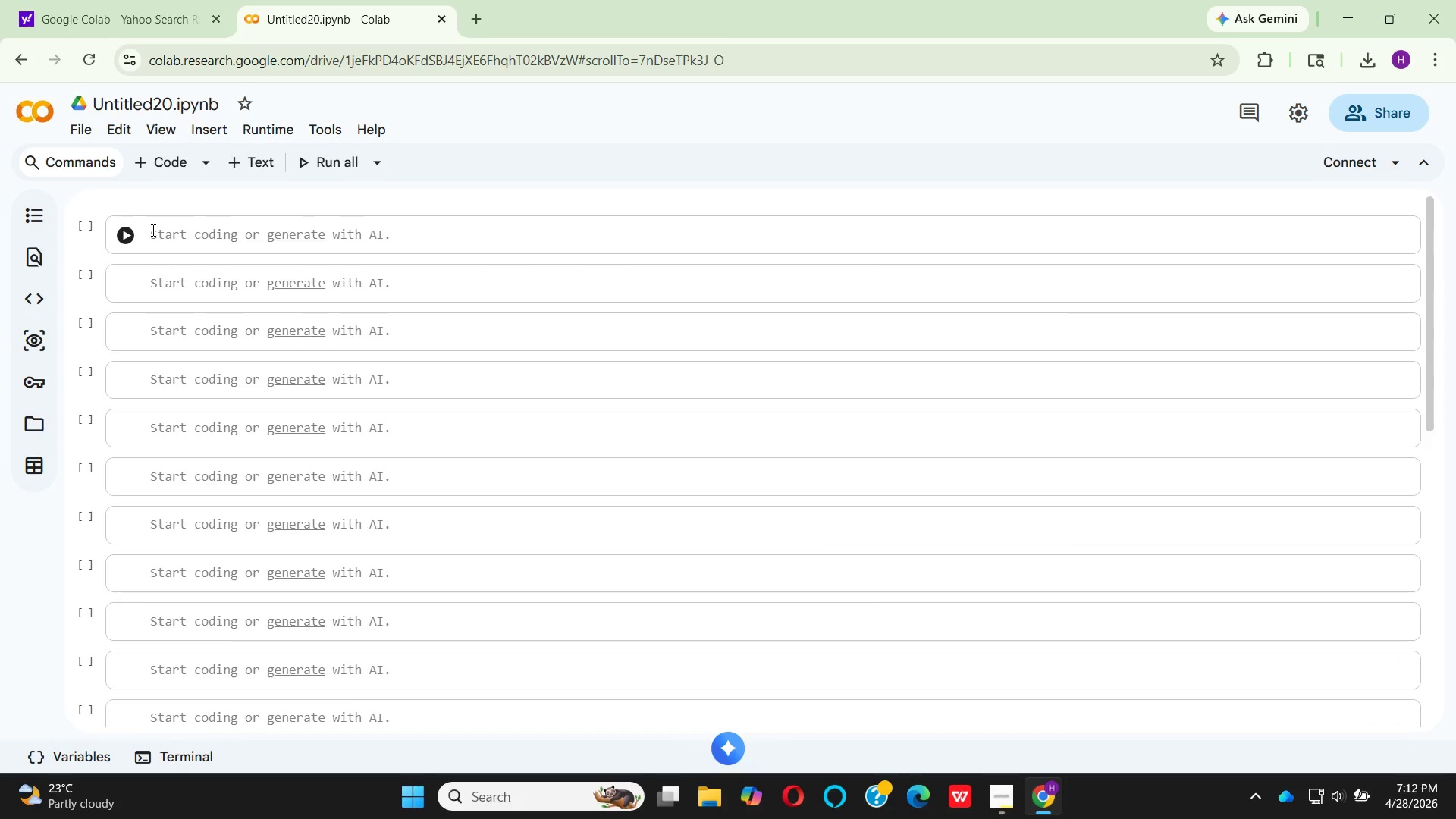 
left_click([152, 230])
 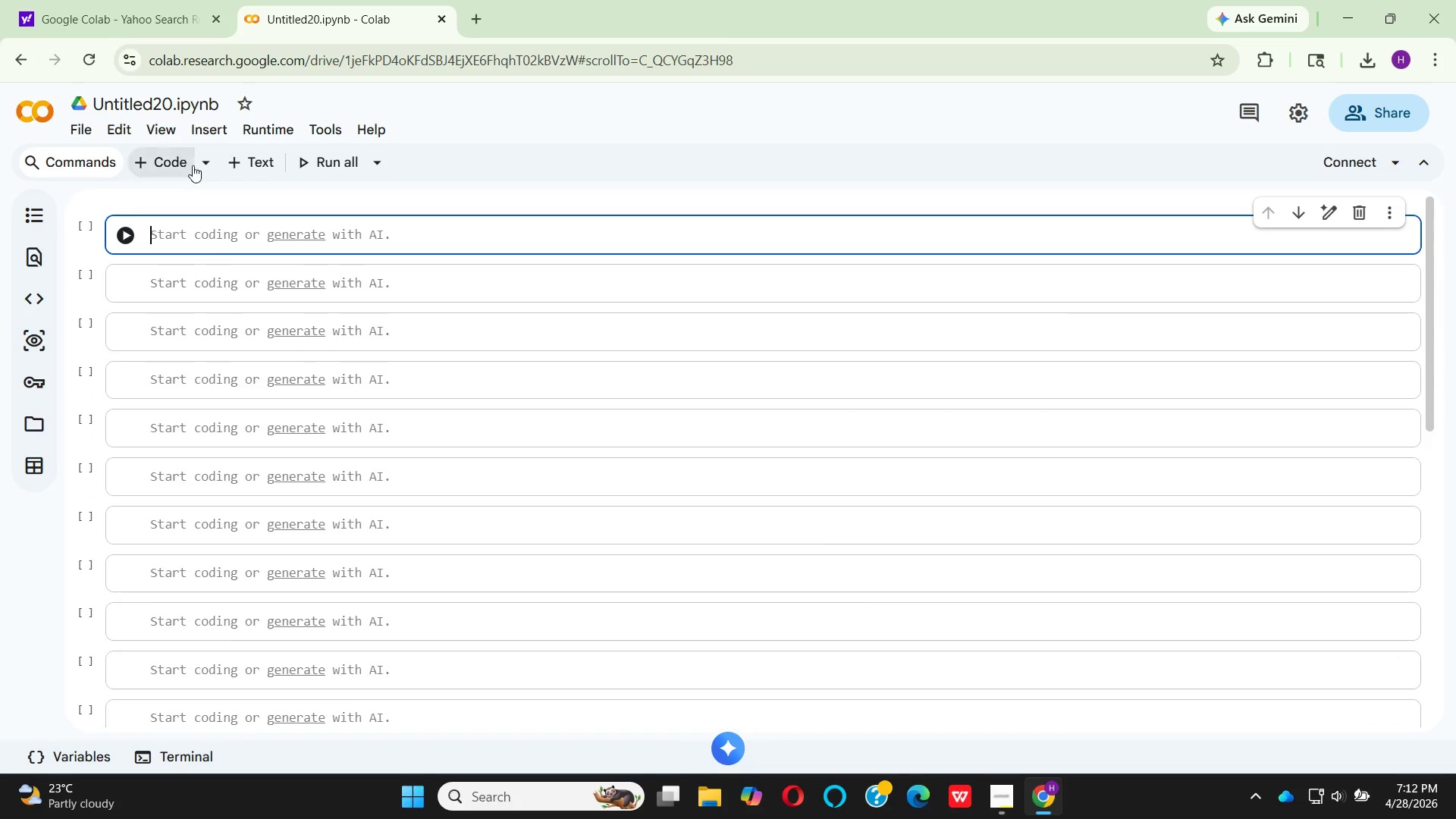 
left_click([238, 164])
 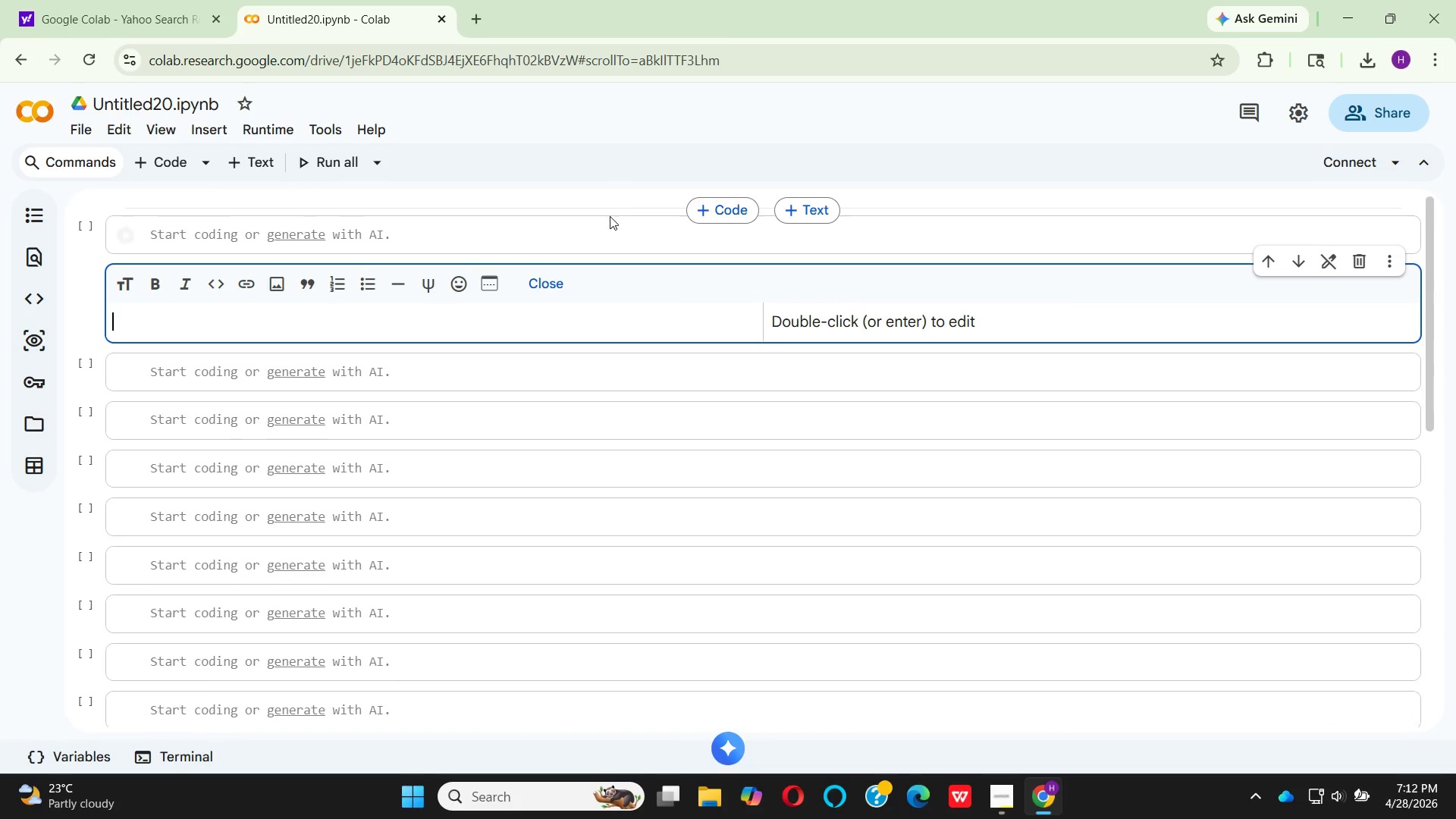 
left_click([609, 225])
 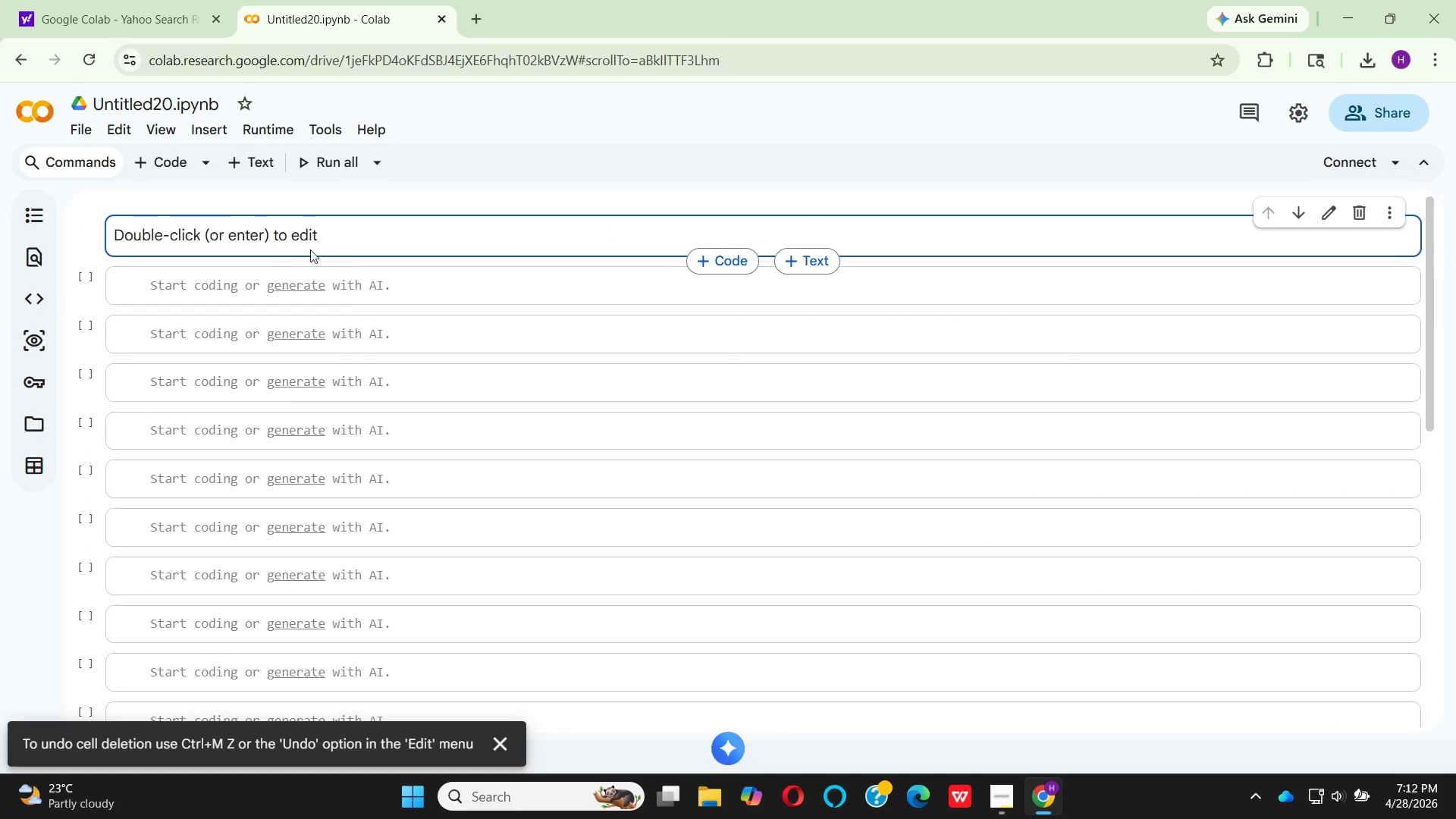 
left_click([381, 239])
 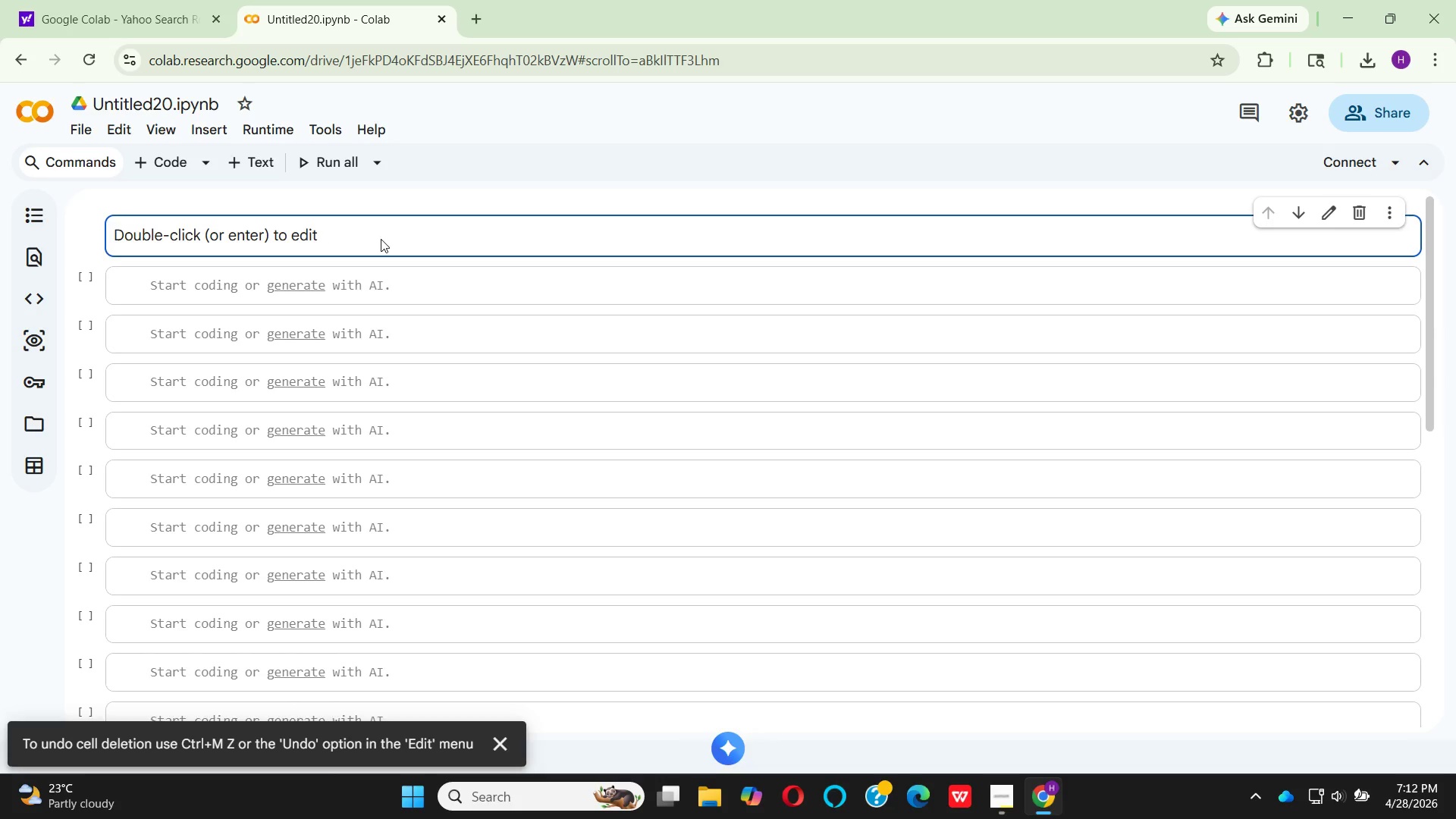 
left_click([381, 239])
 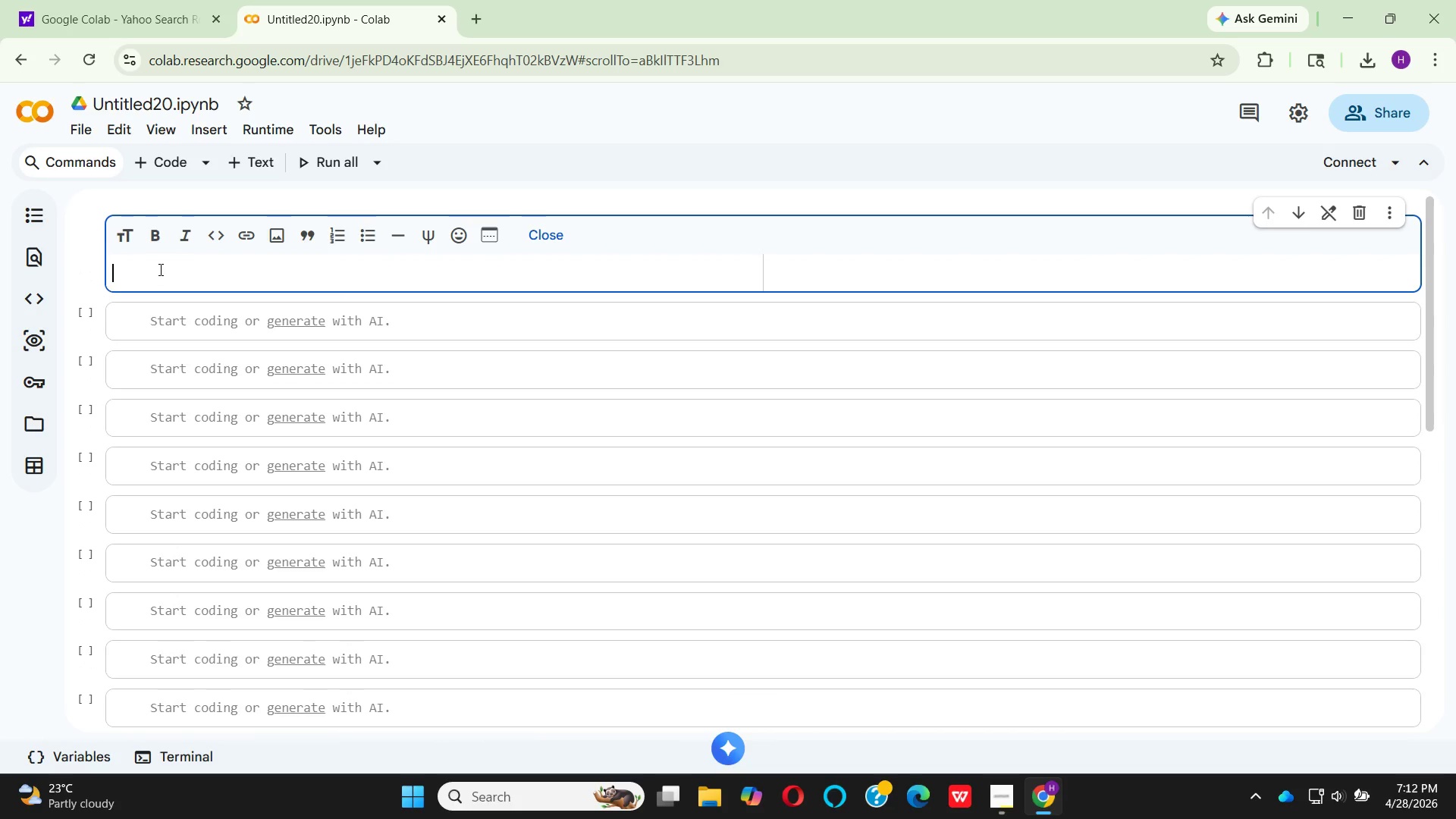 
wait(5.83)
 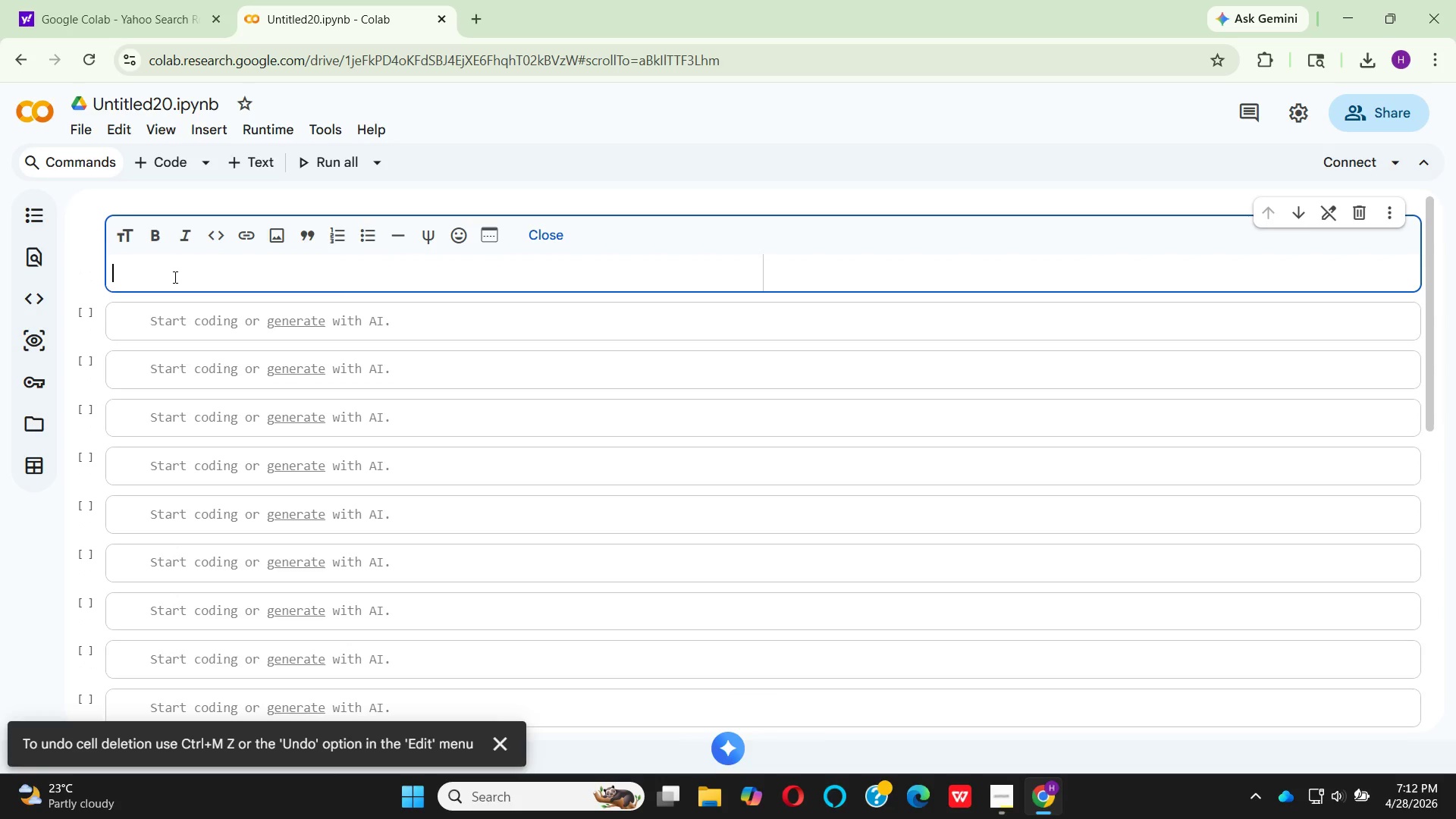 
type(# SilverPath Home Re)
 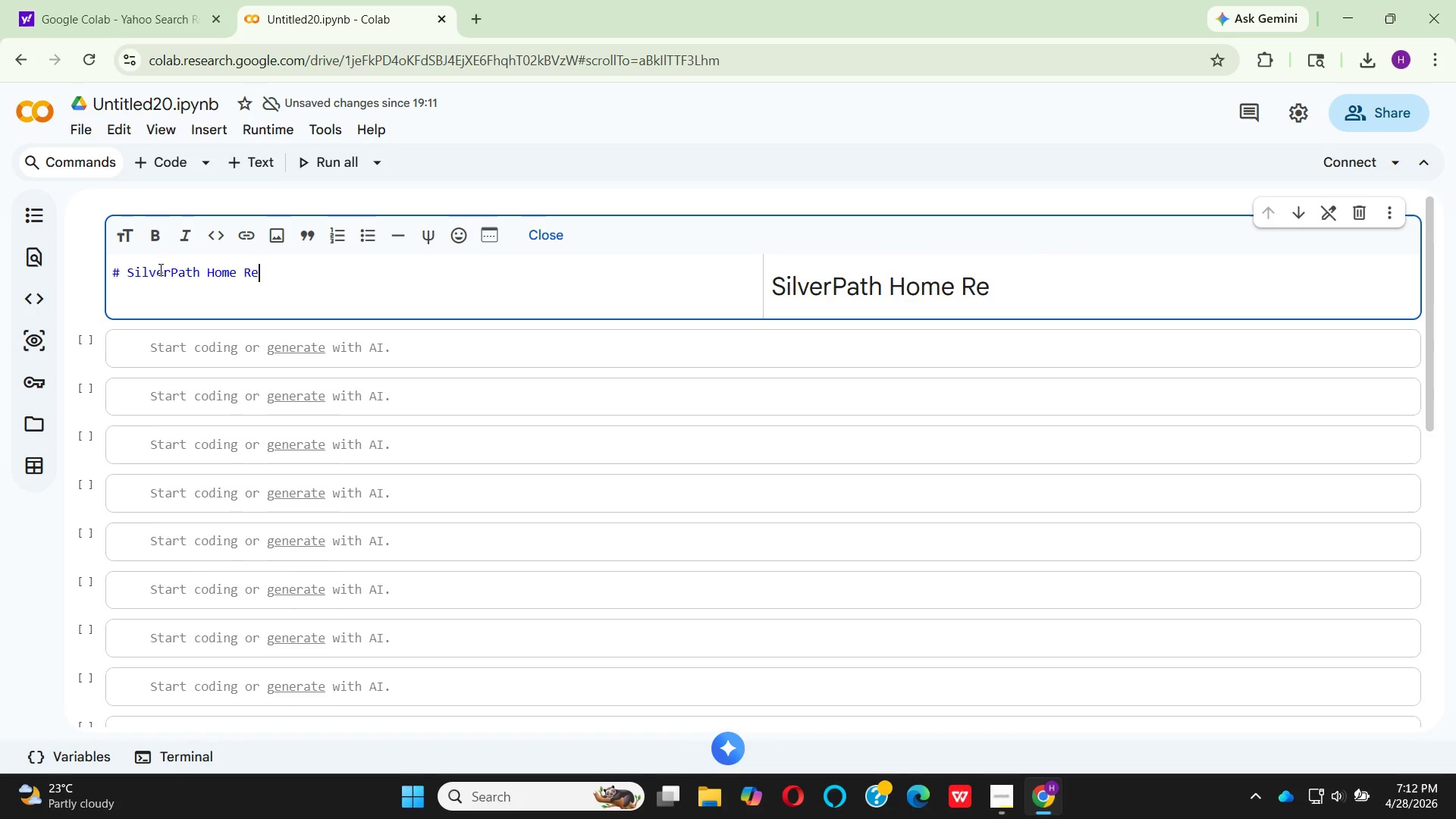 
type(trofits :-)
key(Backspace)
 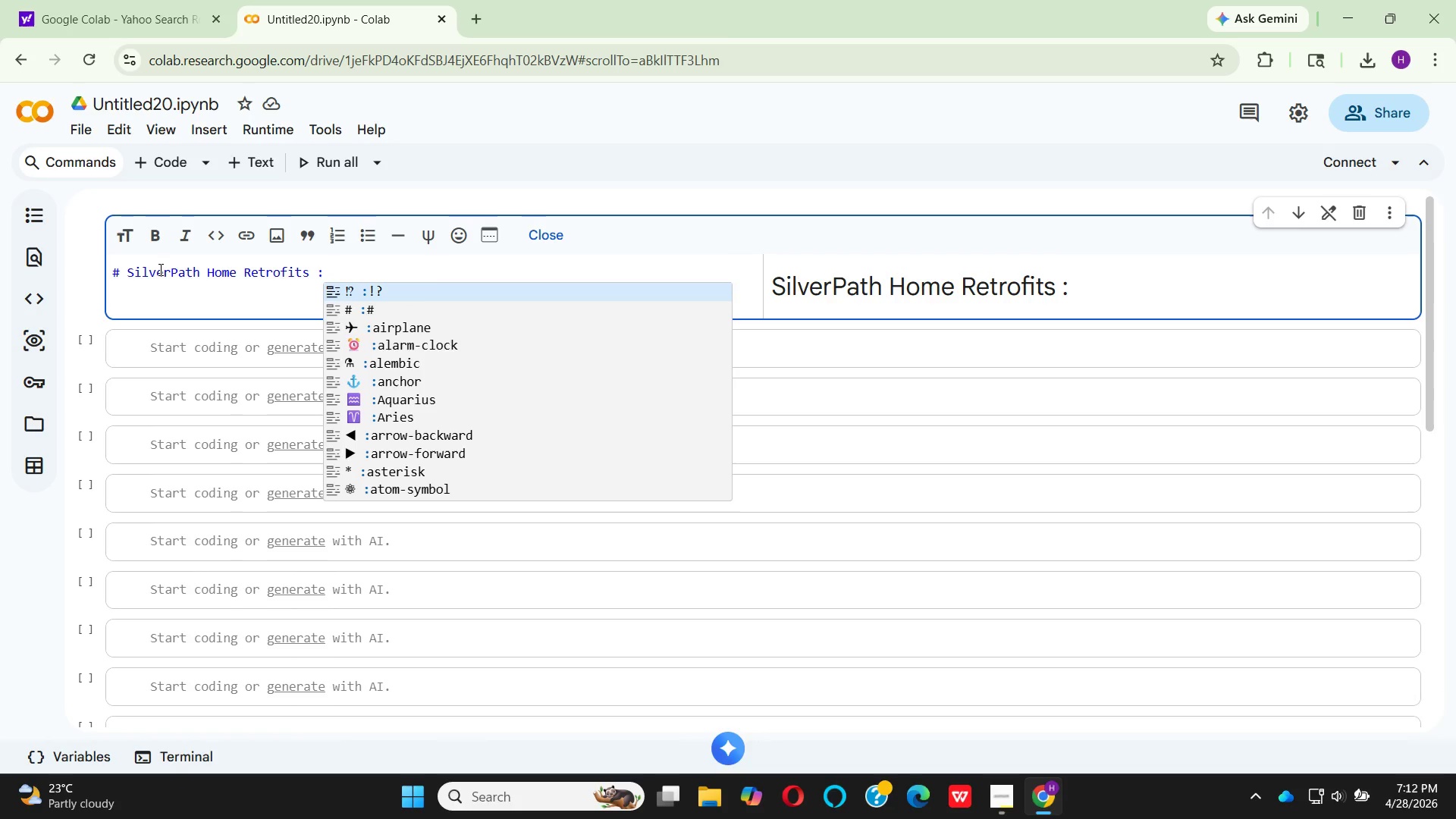 
key(ArrowLeft)
 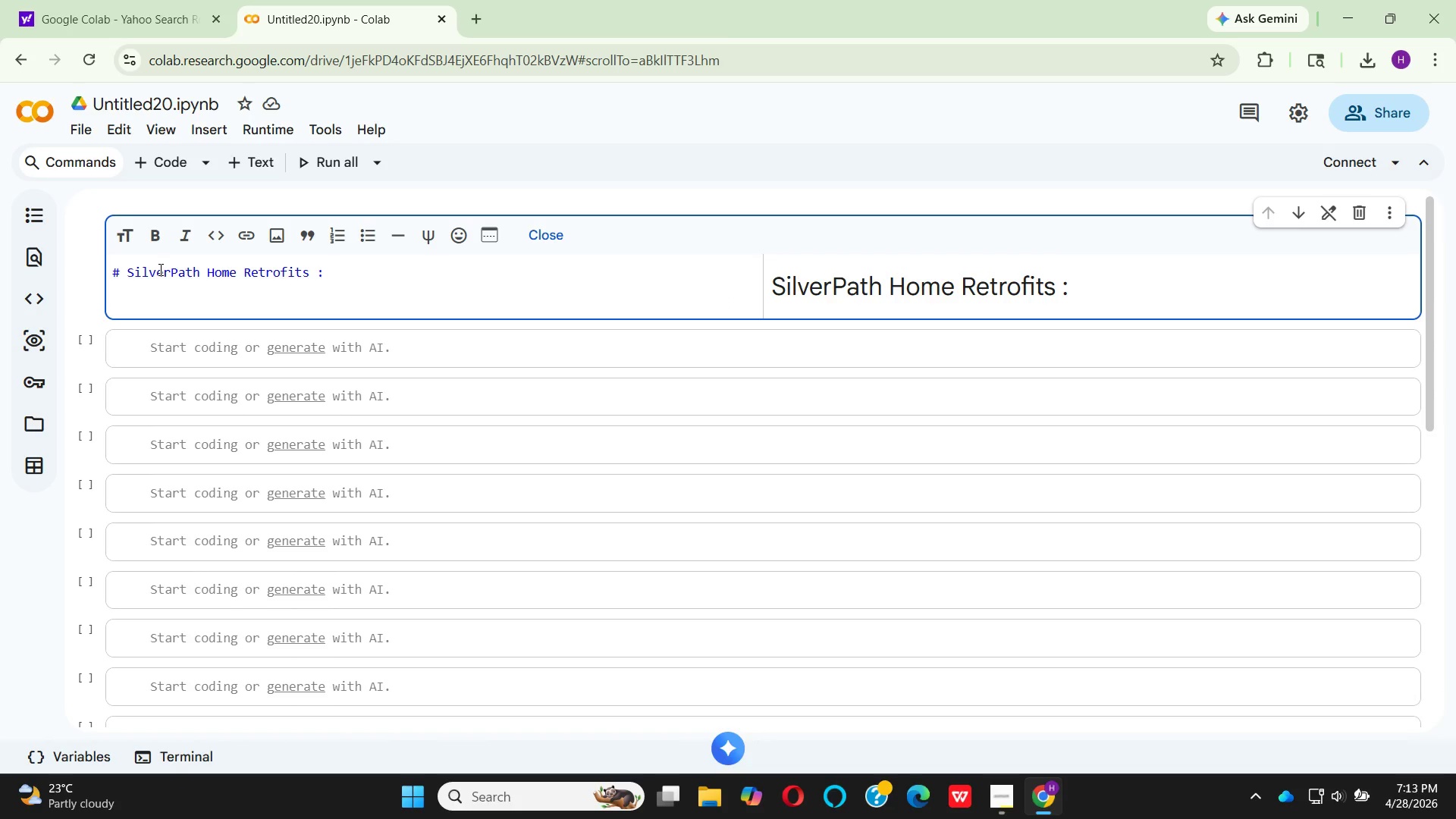 
key(Backspace)
 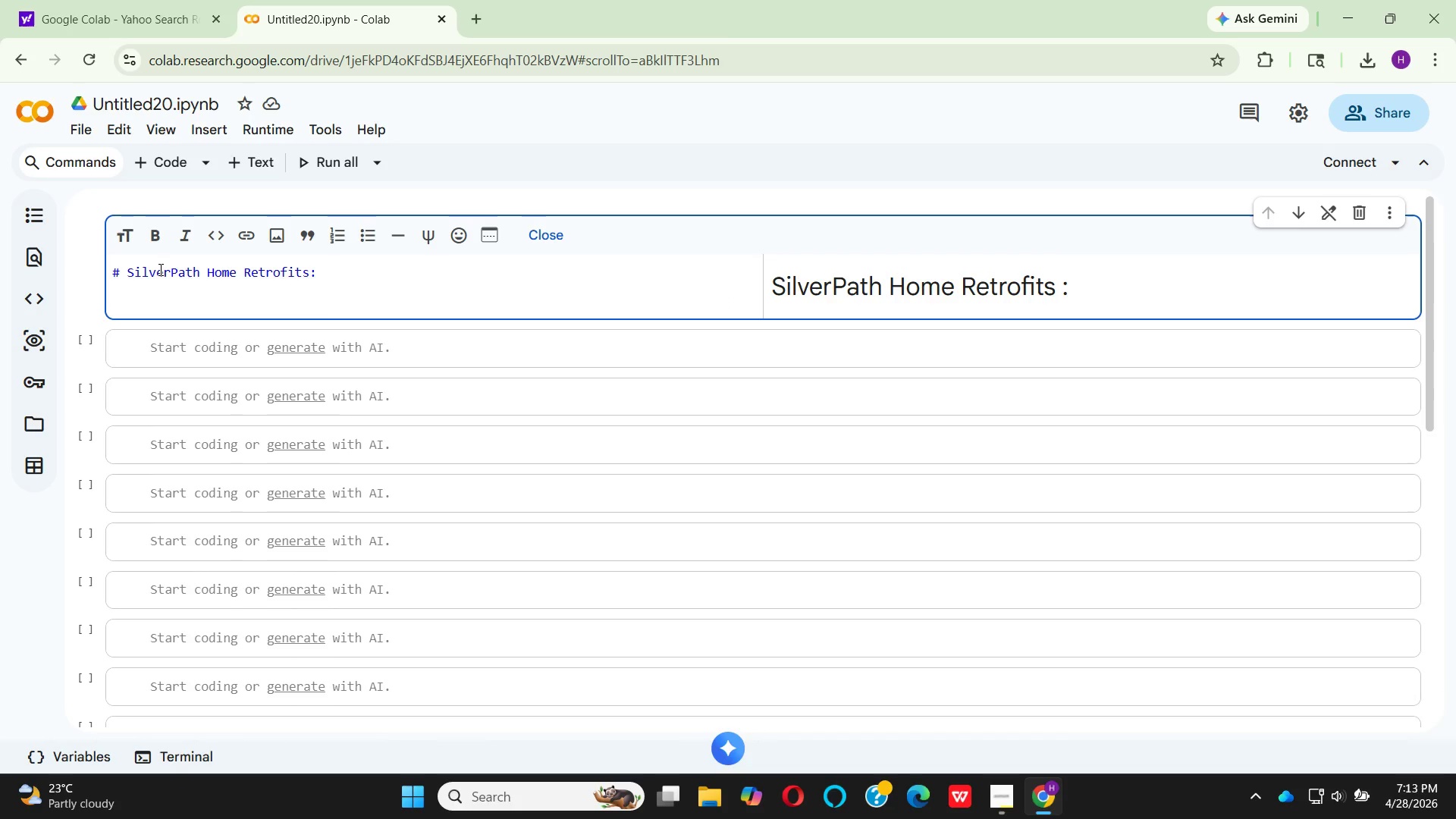 
key(ArrowRight)
 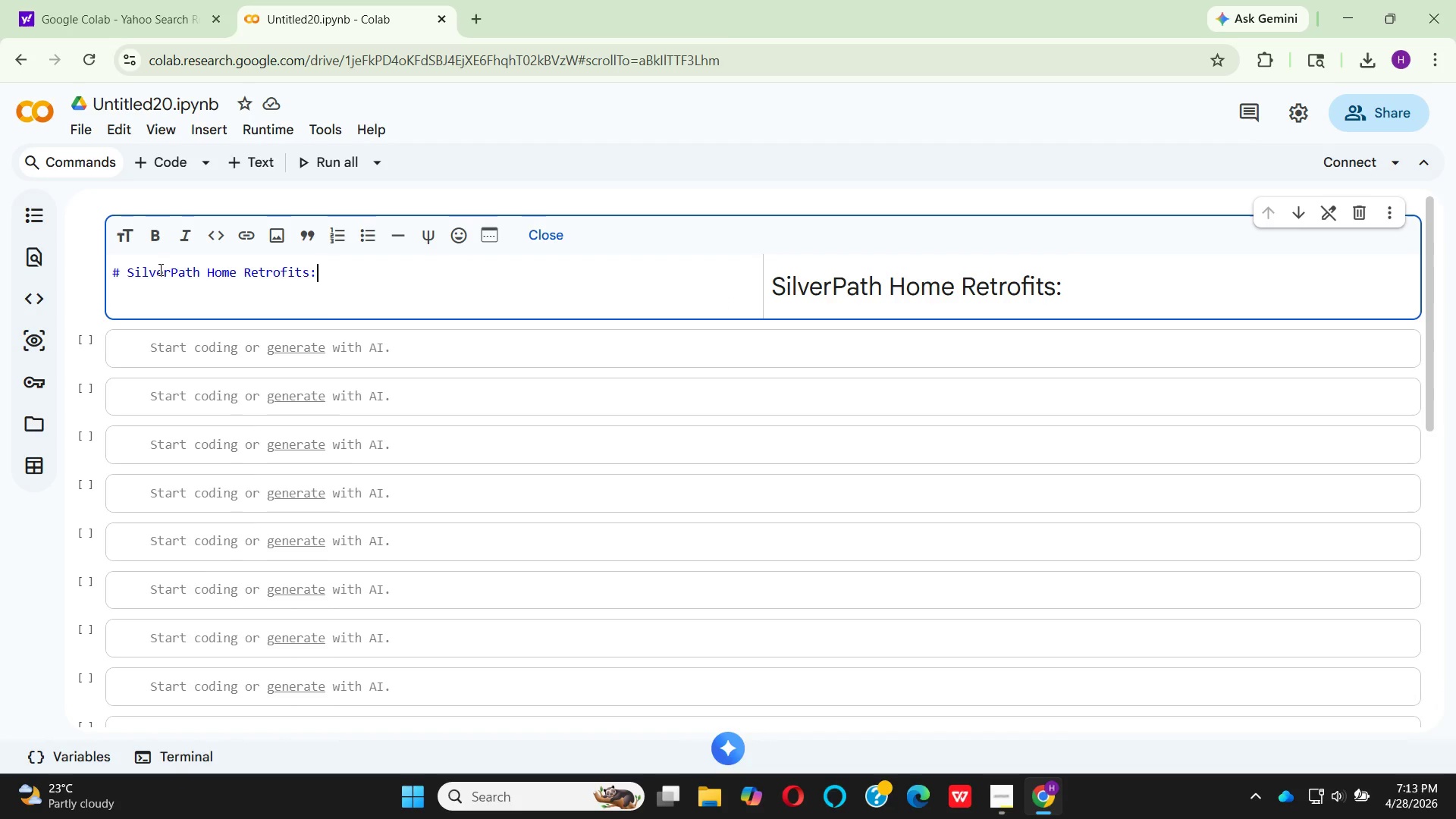 
type( Demograph)
 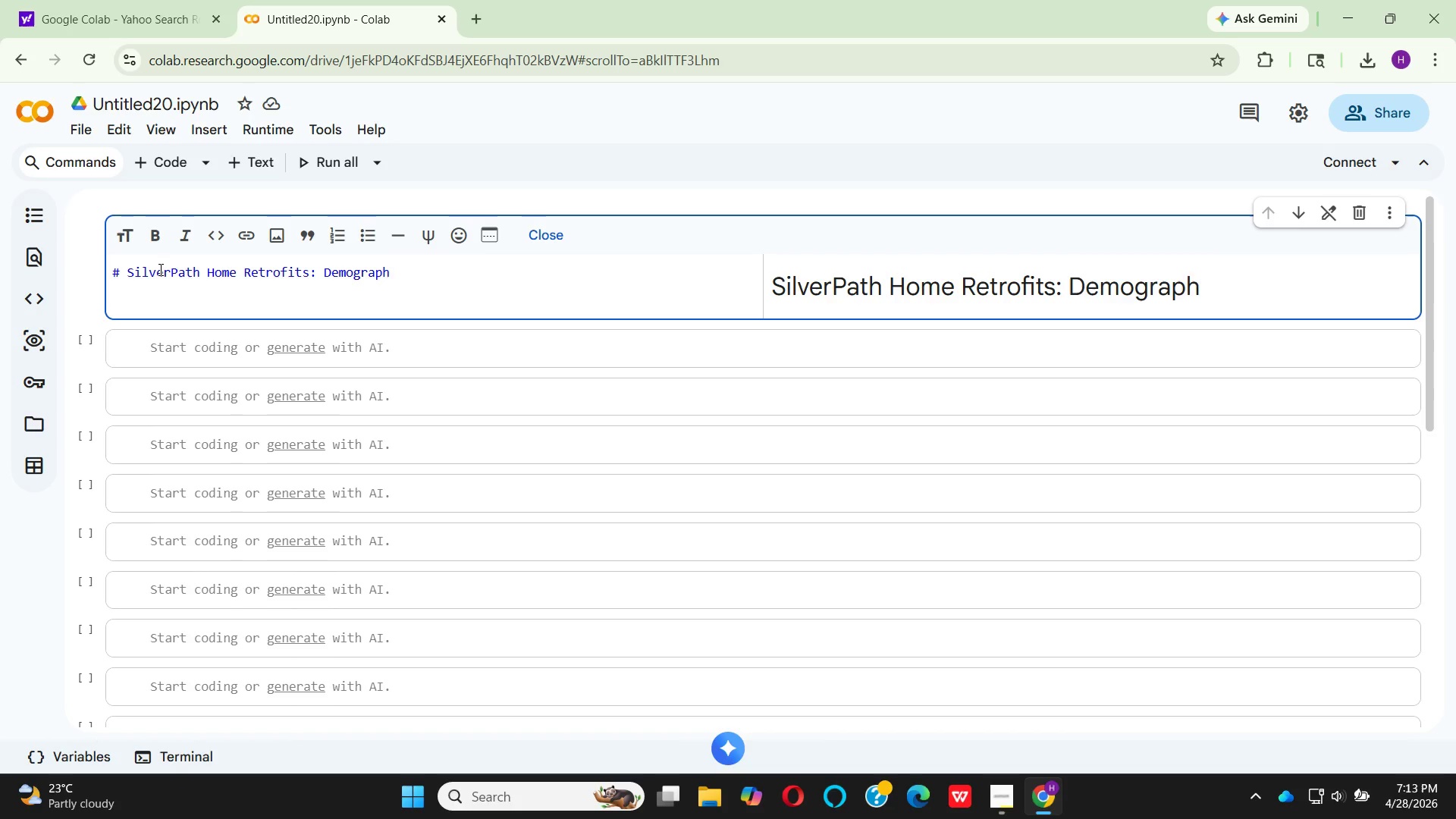 
type(ic Opportunity A)
 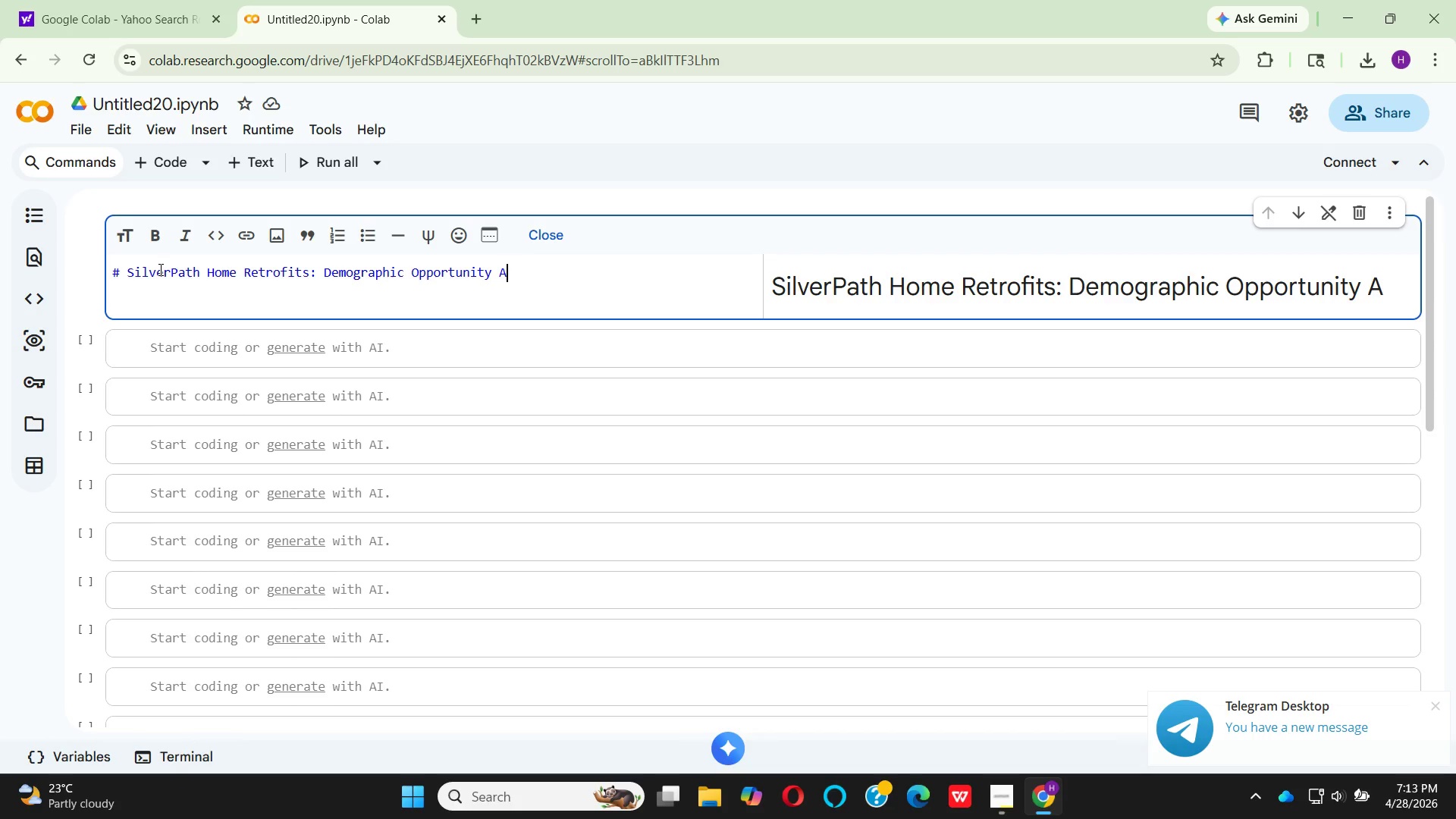 
type(nalysis)
 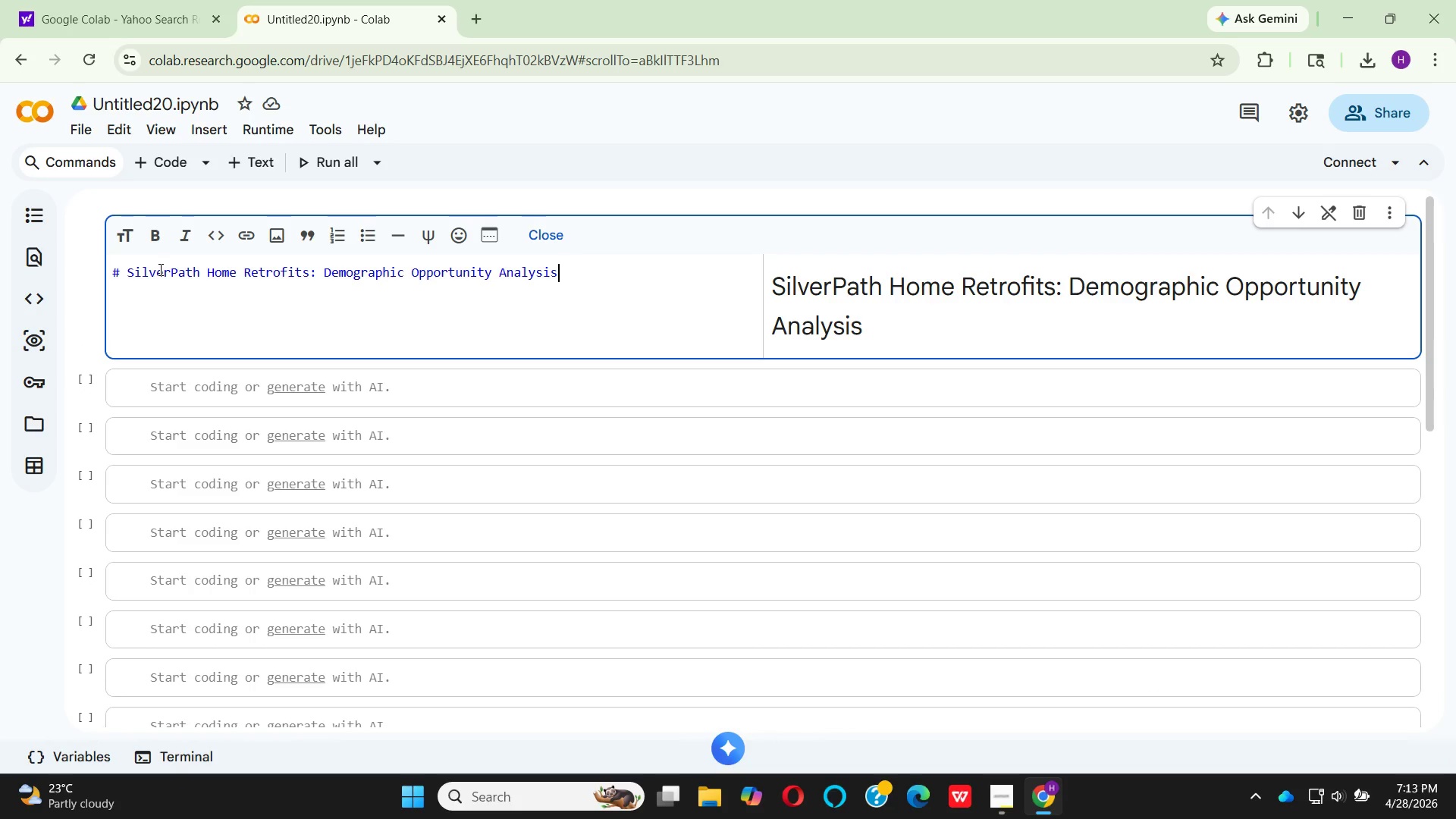 
key(Enter)
 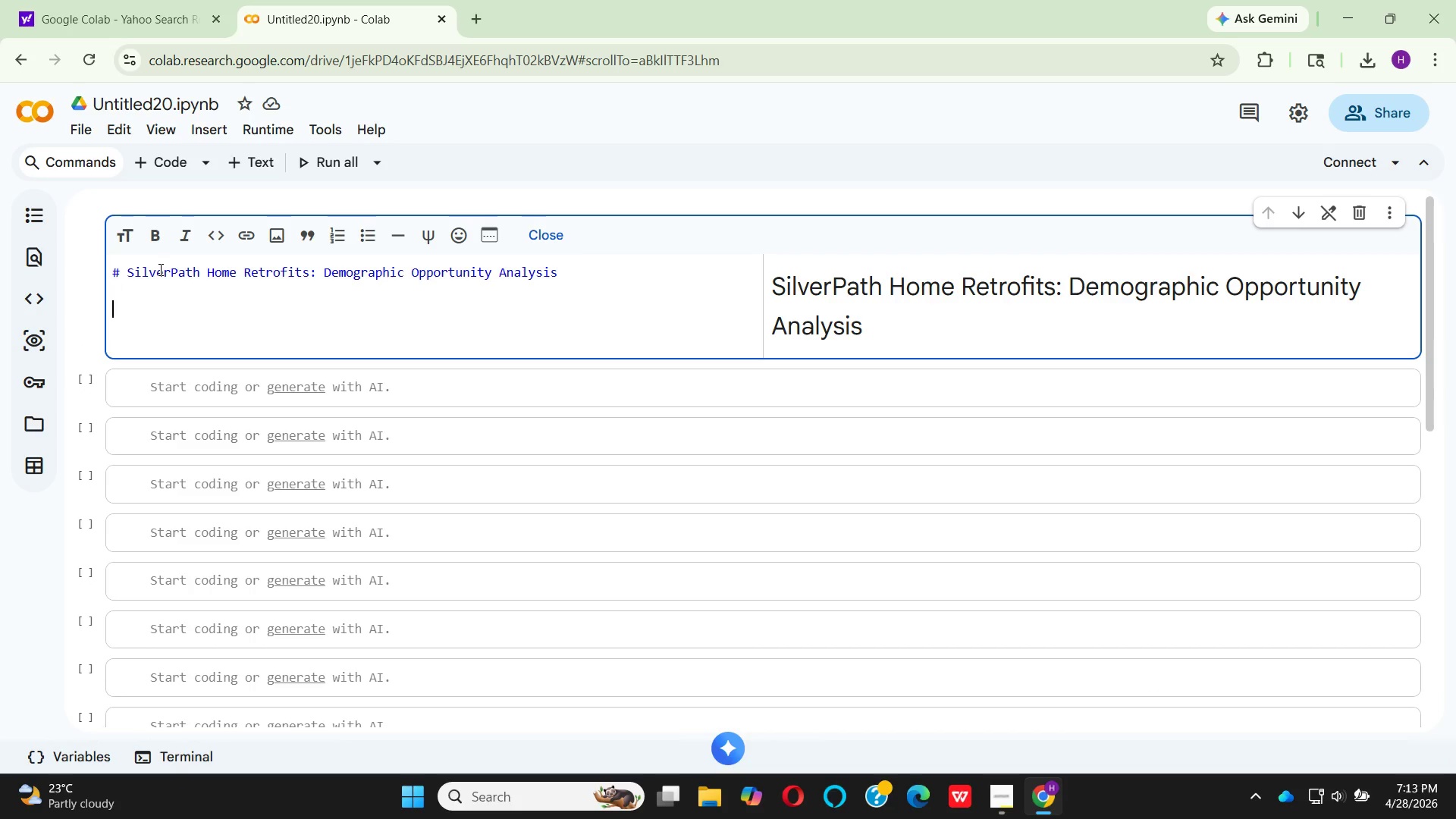 
key(Enter)
 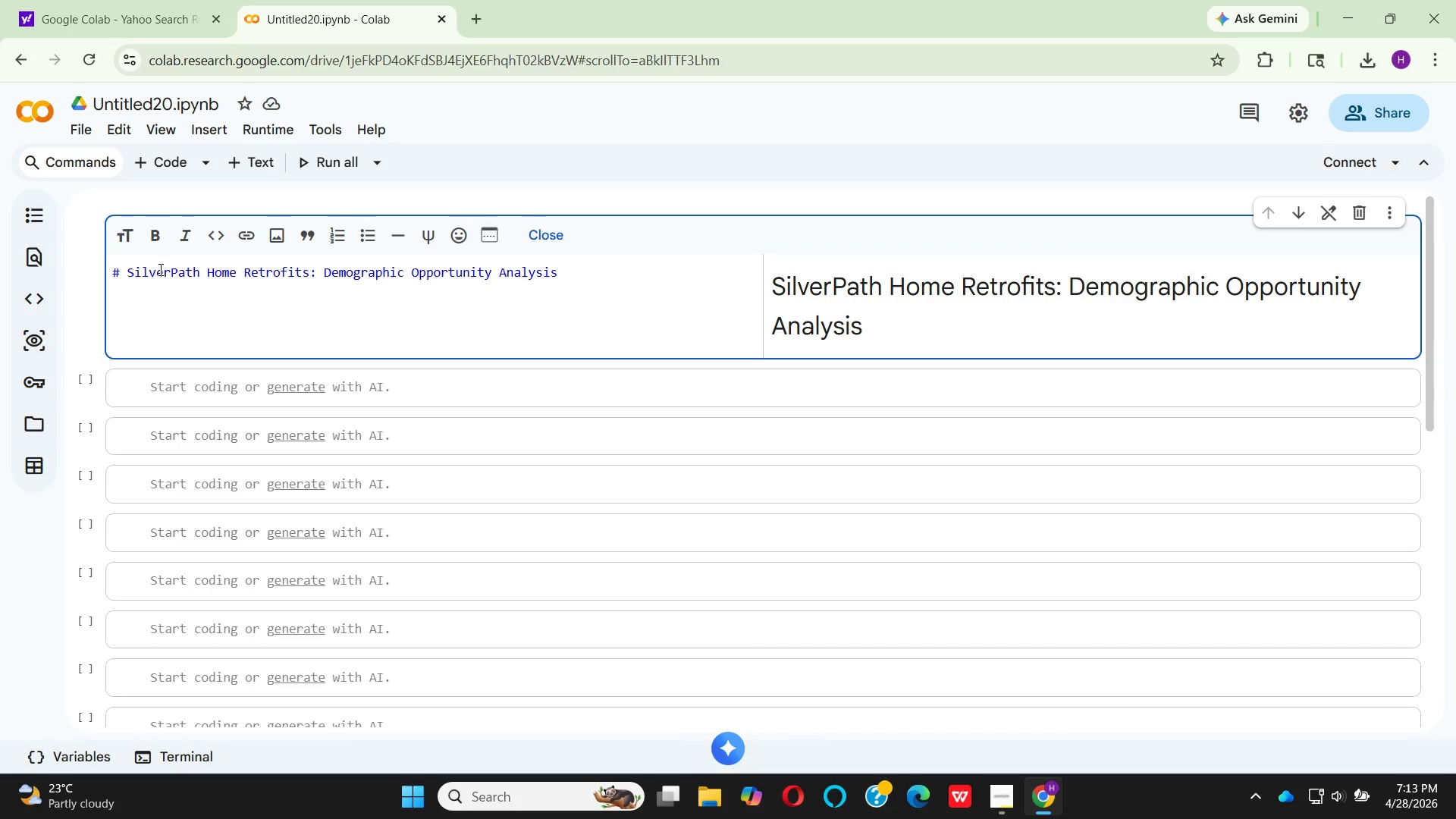 
key(Enter)
 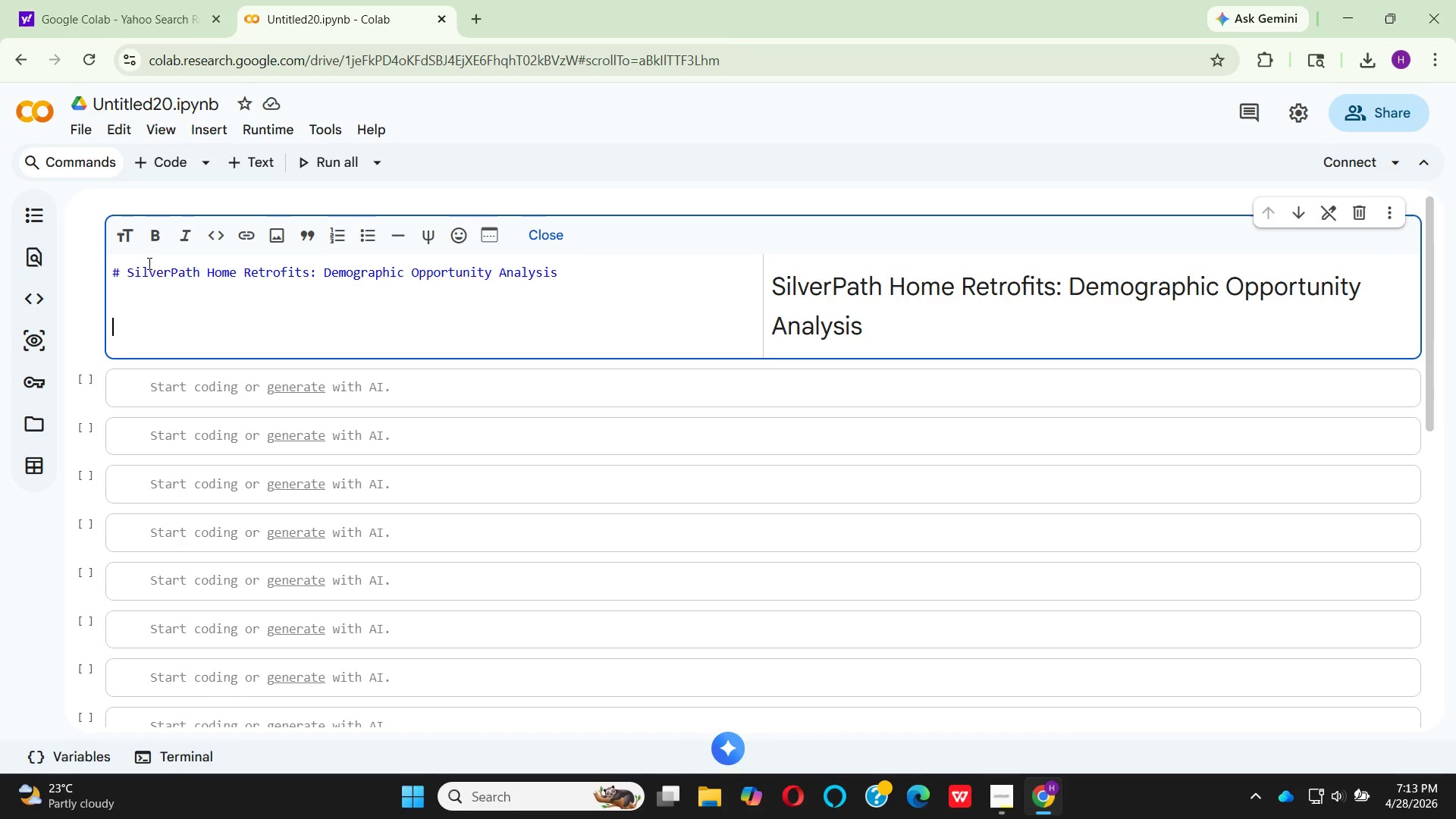 
left_click([146, 235])
 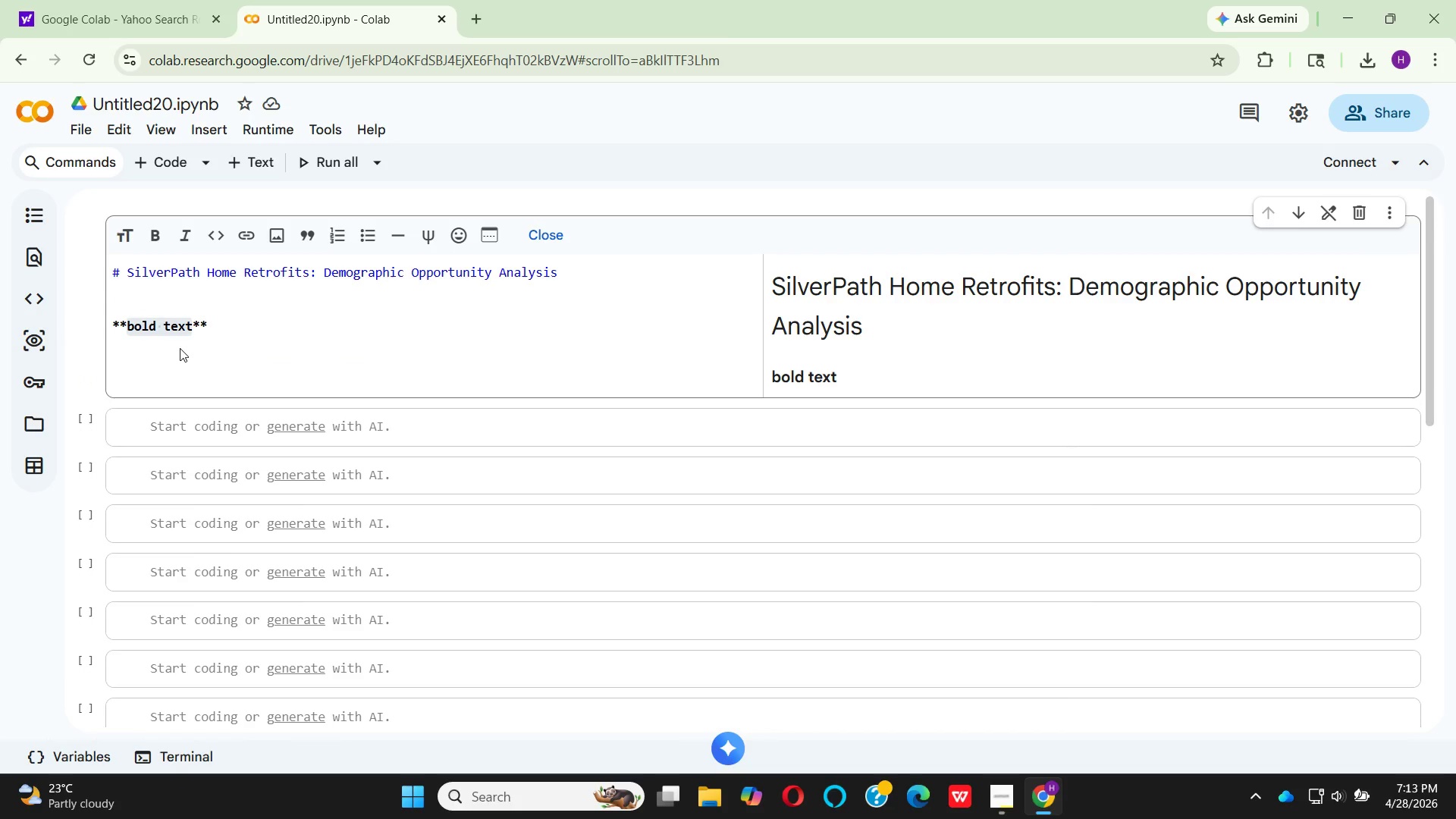 
key(Backspace)
 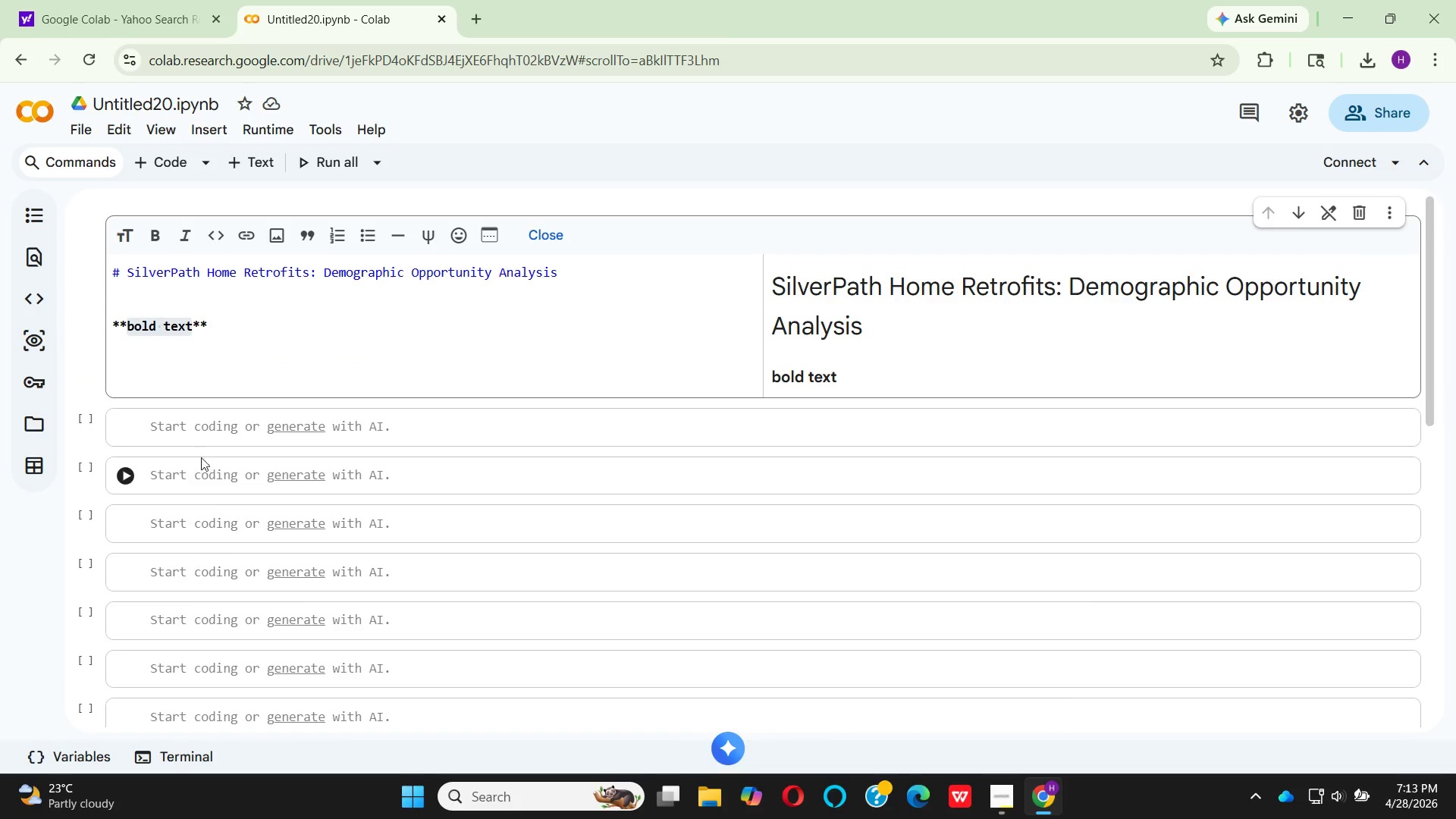 
wait(5.31)
 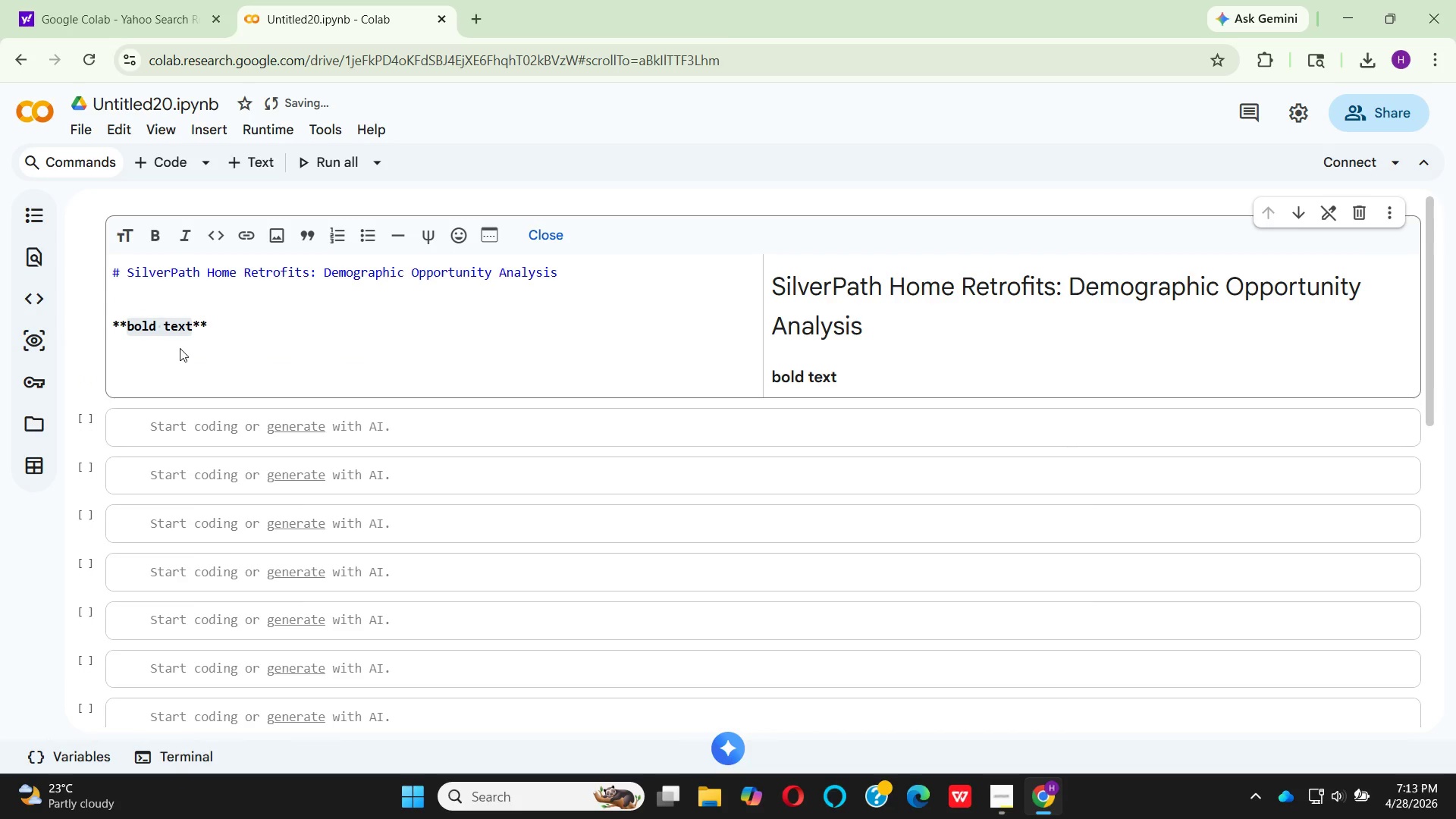 
left_click([192, 335])
 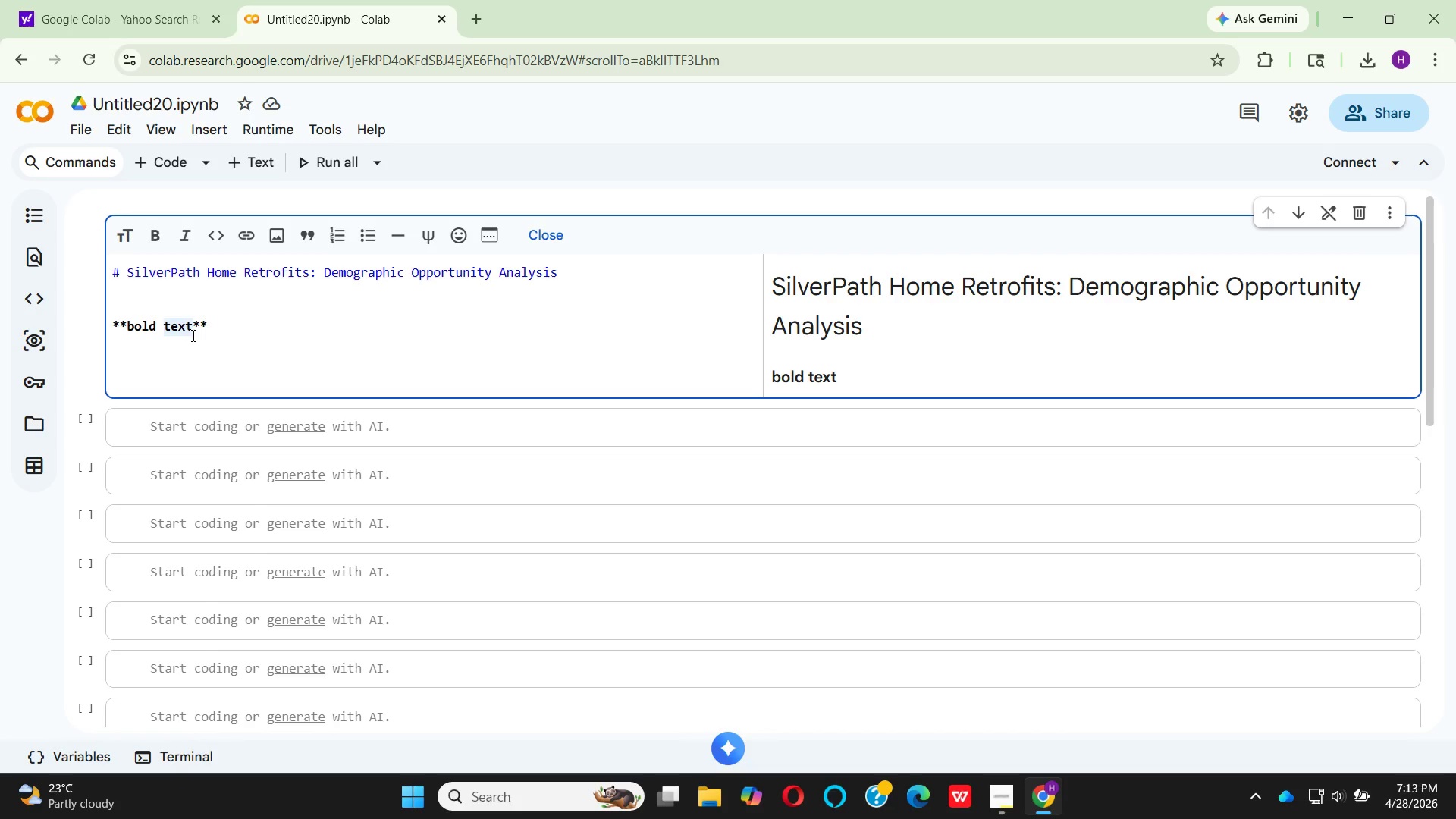 
key(Backspace)
key(Backspace)
key(Backspace)
key(Backspace)
key(Backspace)
key(Backspace)
key(Backspace)
key(Backspace)
key(Backspace)
type( p)
key(Backspace)
key(Backspace)
type(prepared by:)
 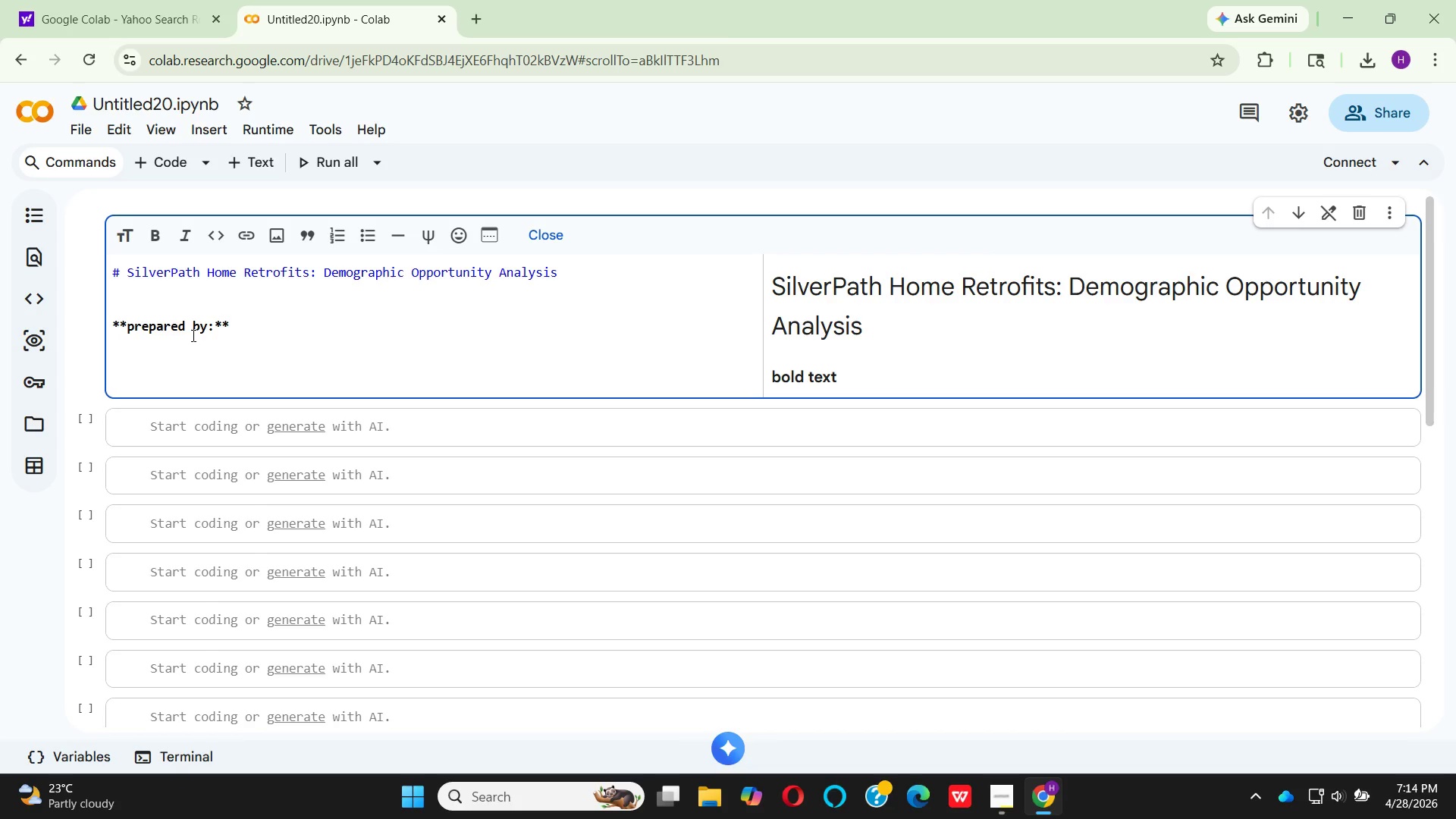 
key(ArrowRight)
 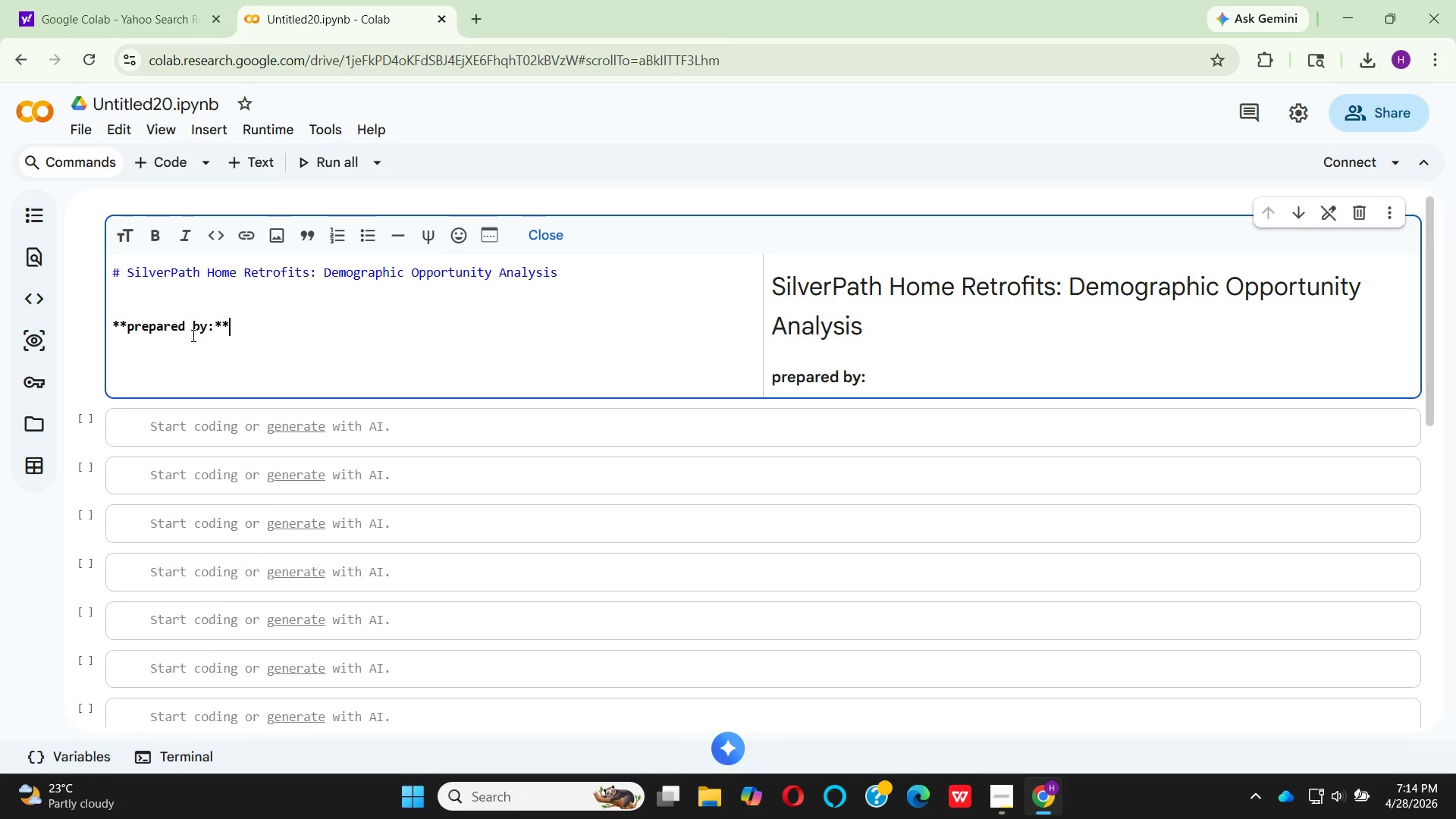 
key(ArrowRight)
 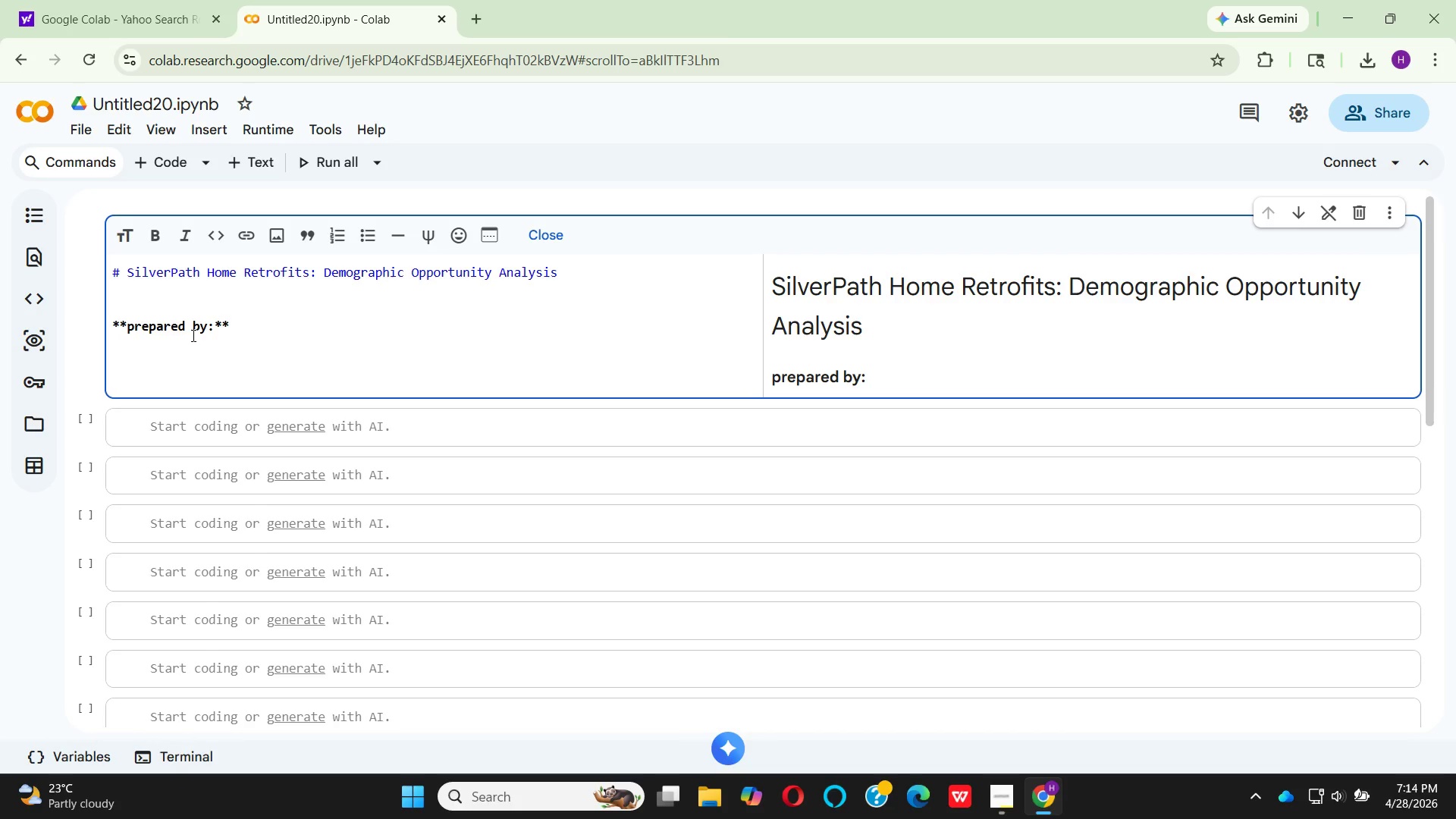 
type( helen yo)
key(Backspace)
type(eh)
key(Backspace)
type(h)
key(Backspace)
key(Backspace)
type(hei)
key(Backspace)
key(Backspace)
key(Backspace)
type(e)
key(Backspace)
type(he)
key(Backspace)
type(es)
key(Backspace)
key(Backspace)
key(Backspace)
 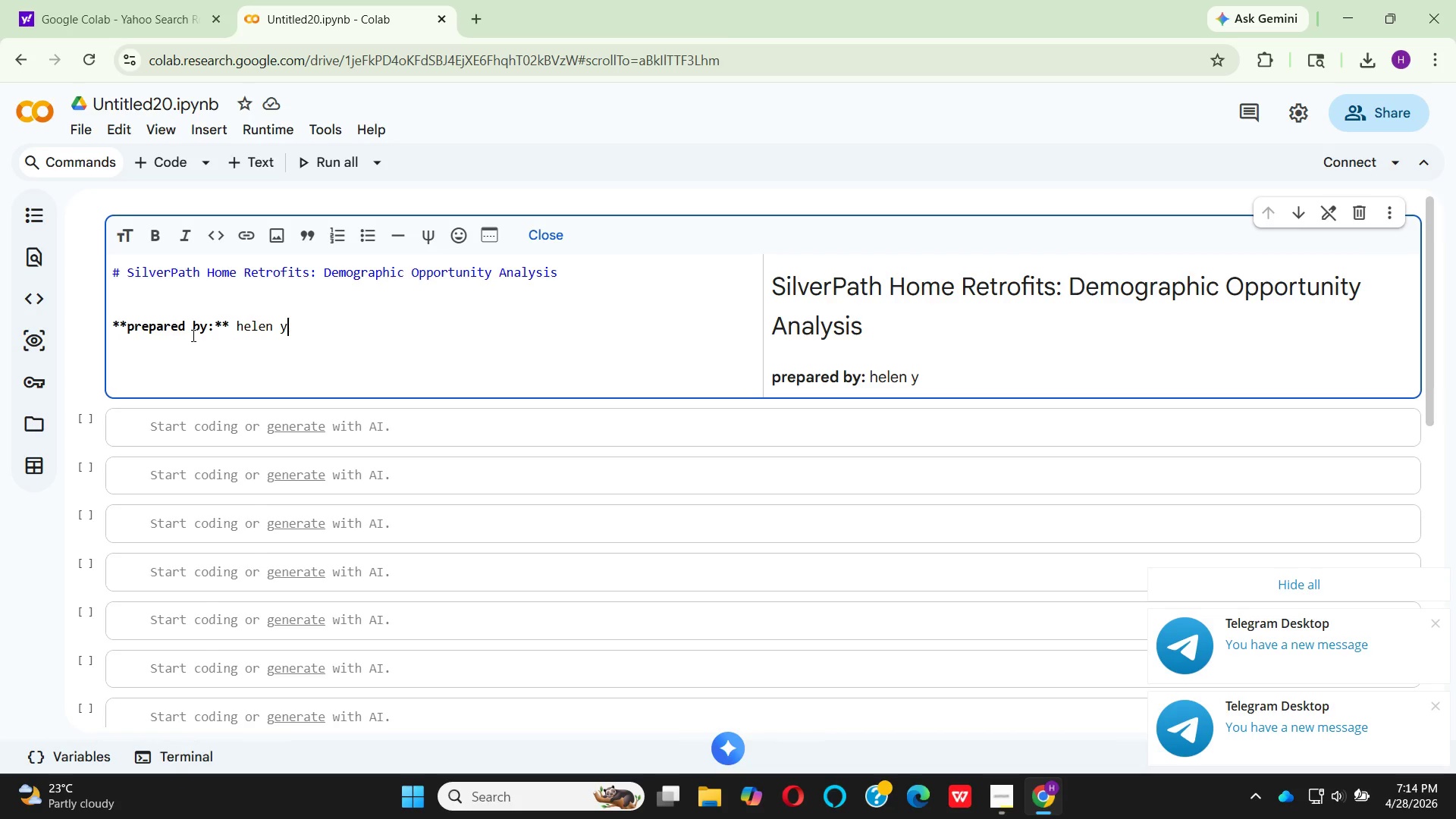 
wait(18.05)
 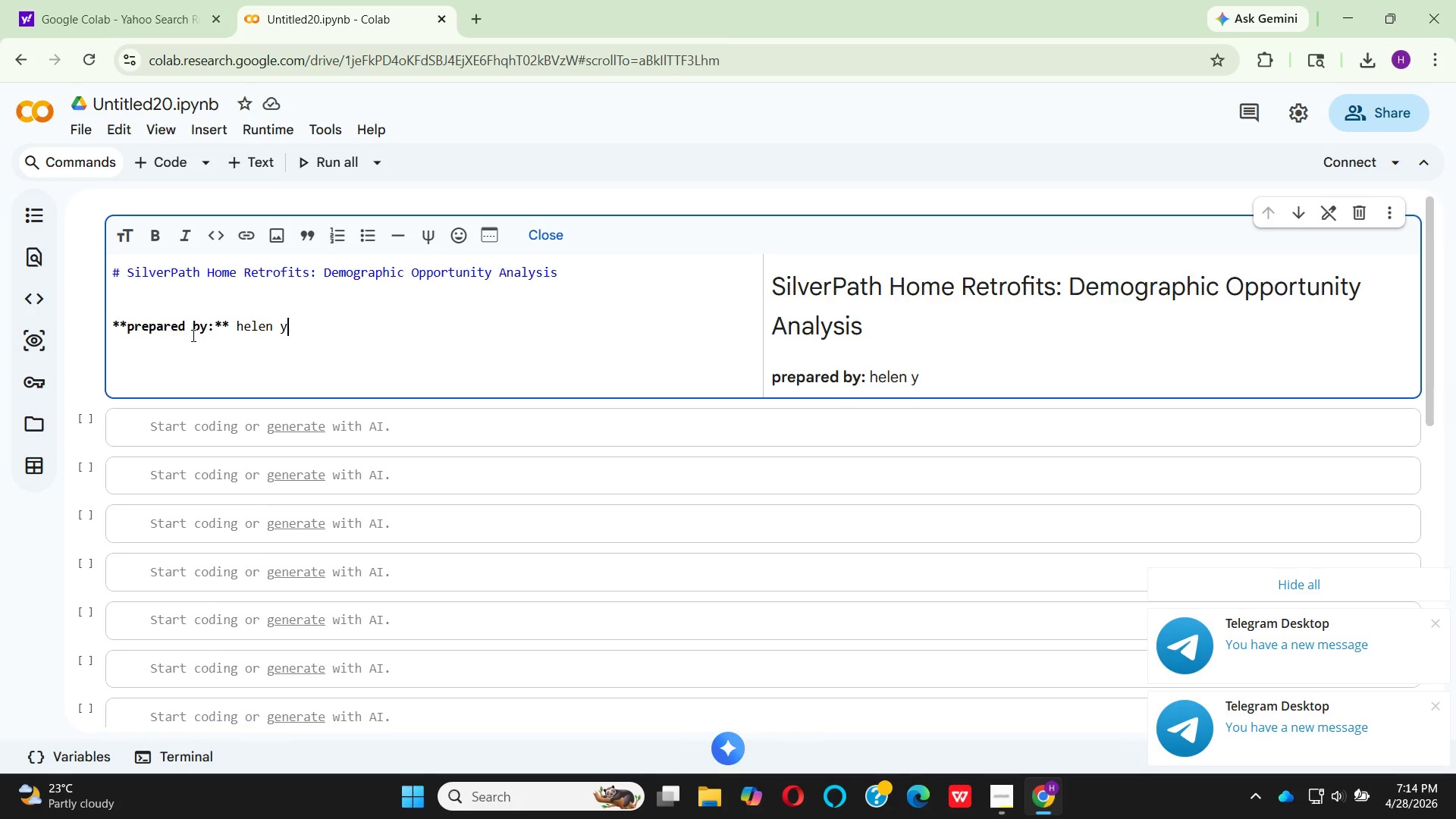 
type(iheyis)
 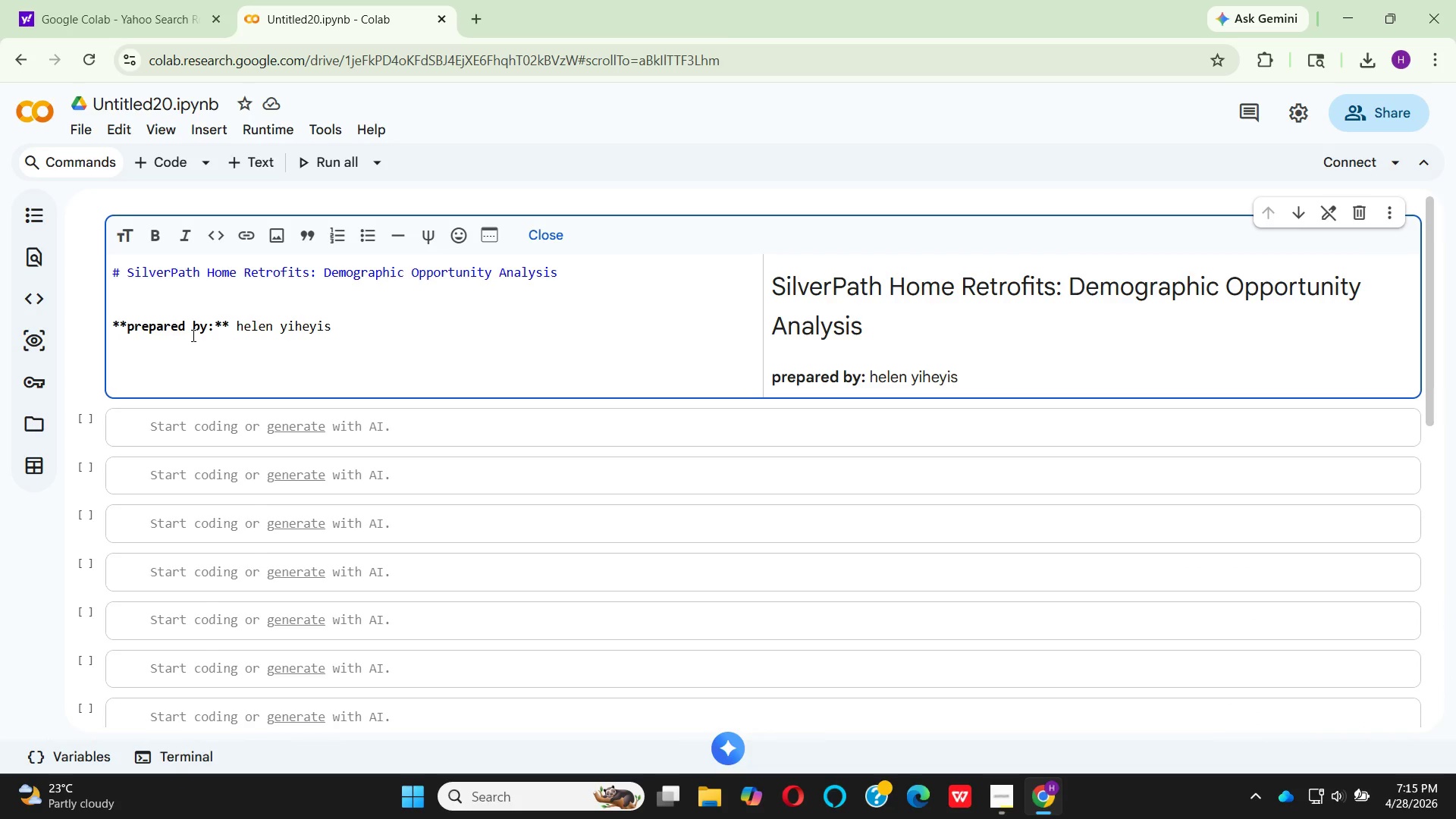 
wait(10.38)
 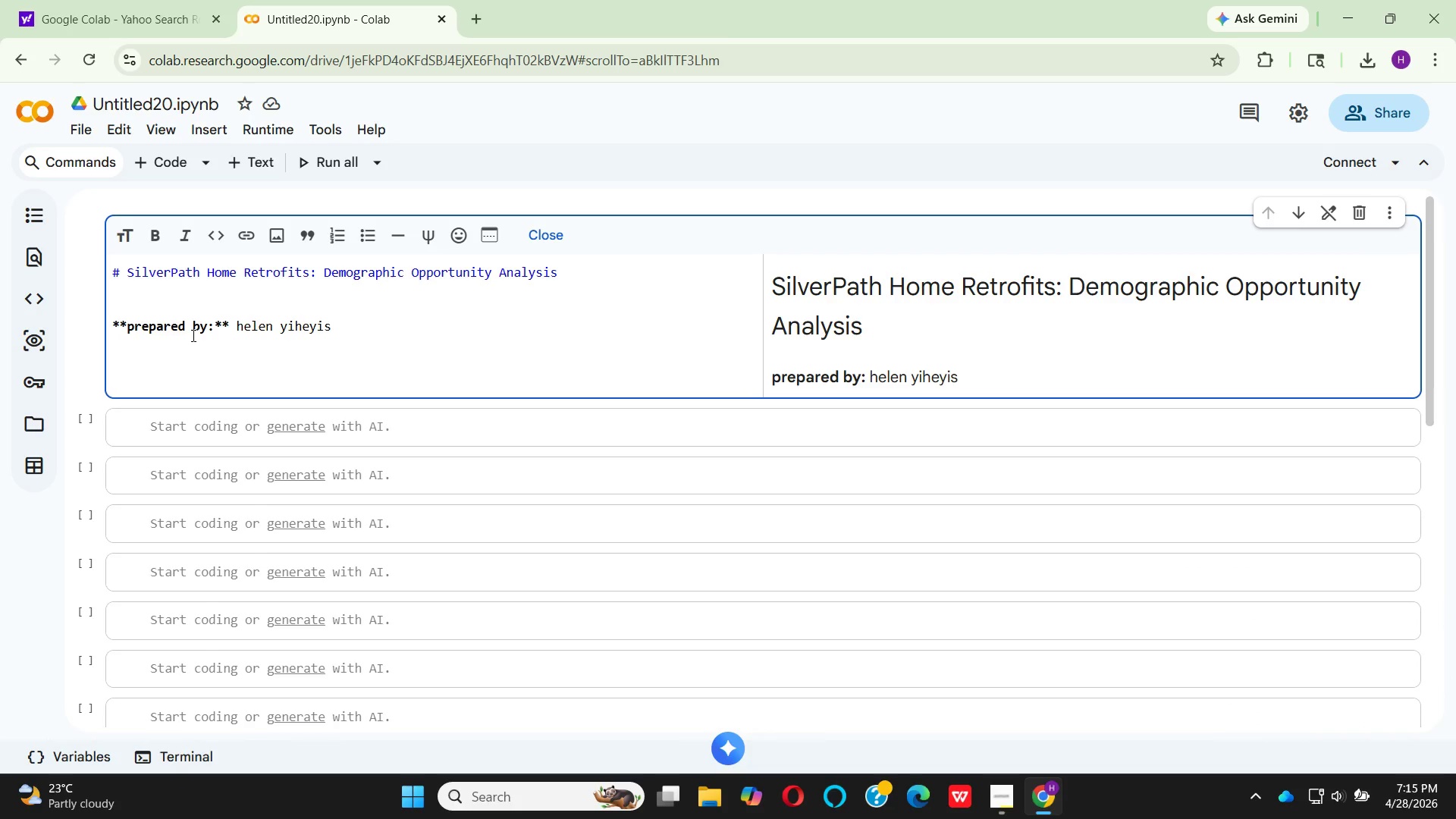 
left_click([230, 357])
 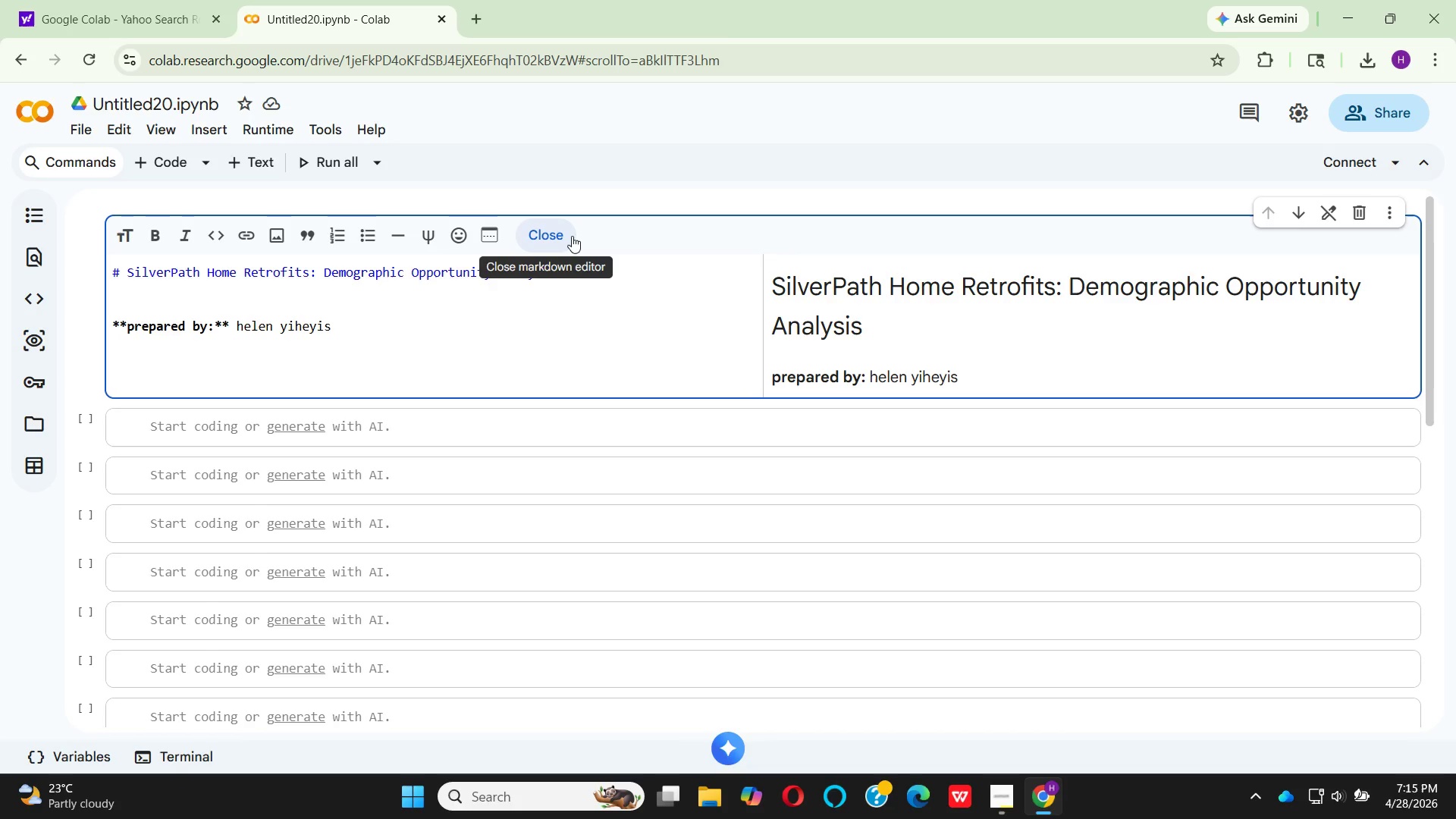 
left_click([571, 236])
 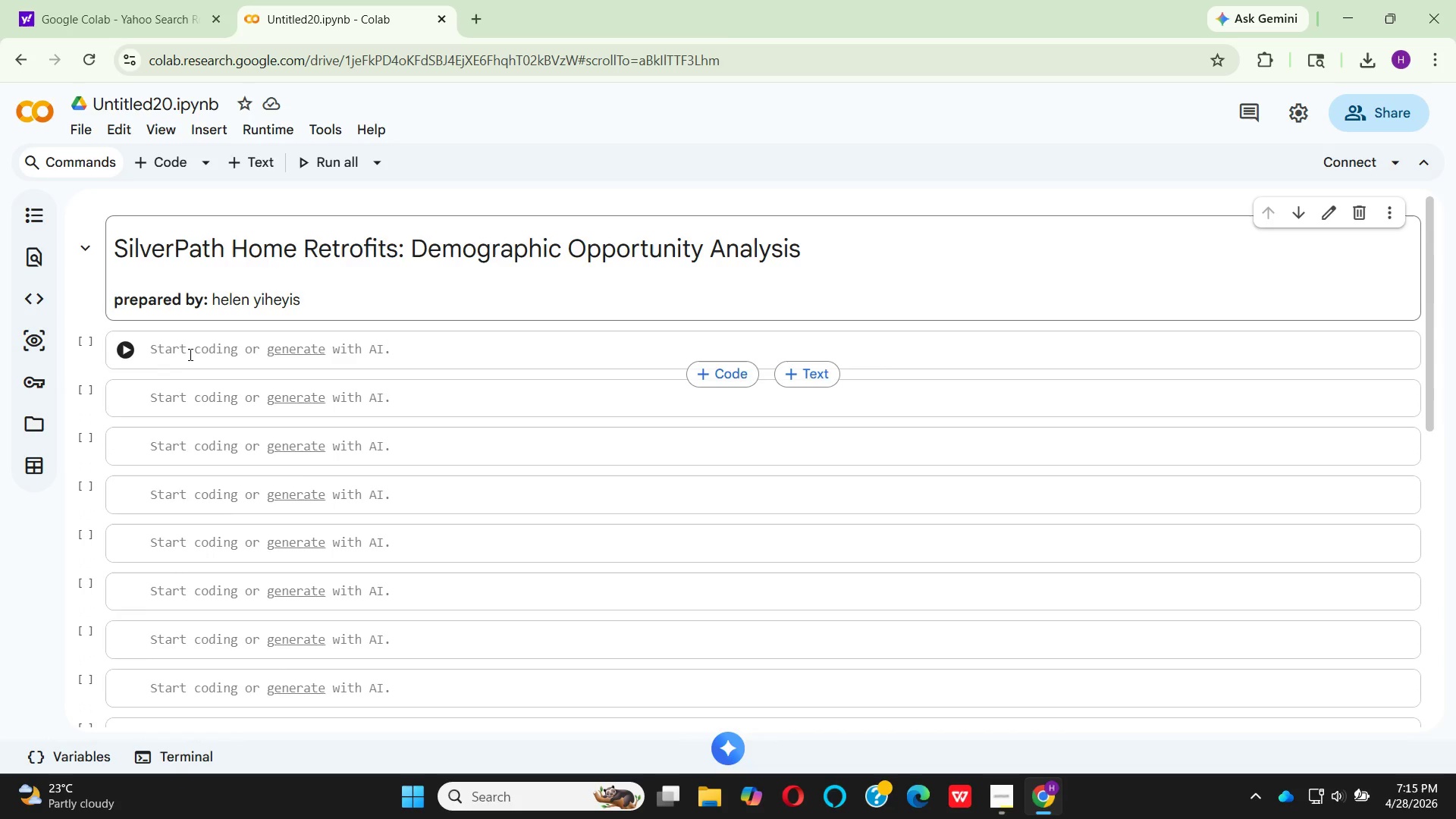 
left_click([187, 351])
 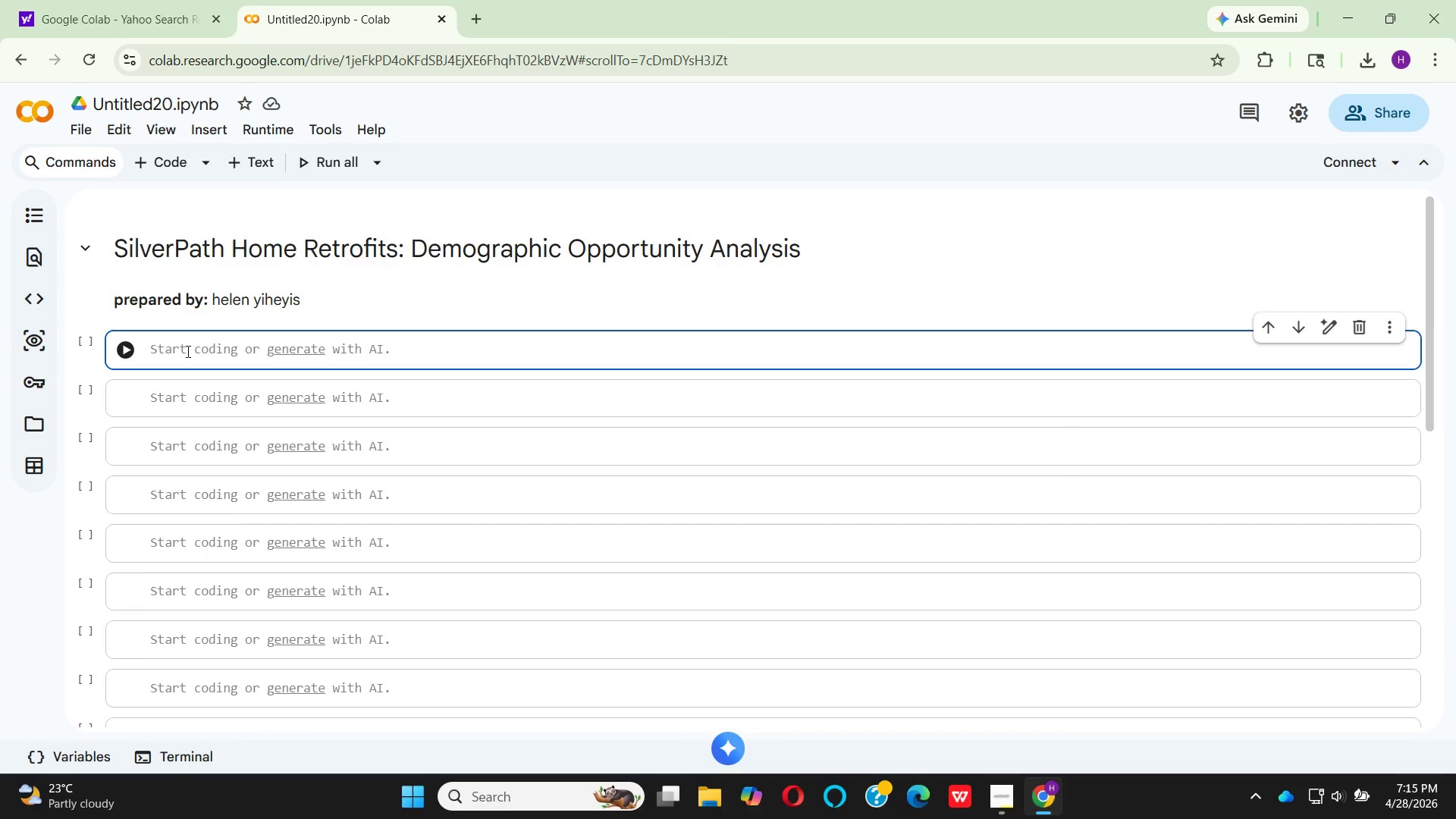 
type(from )
 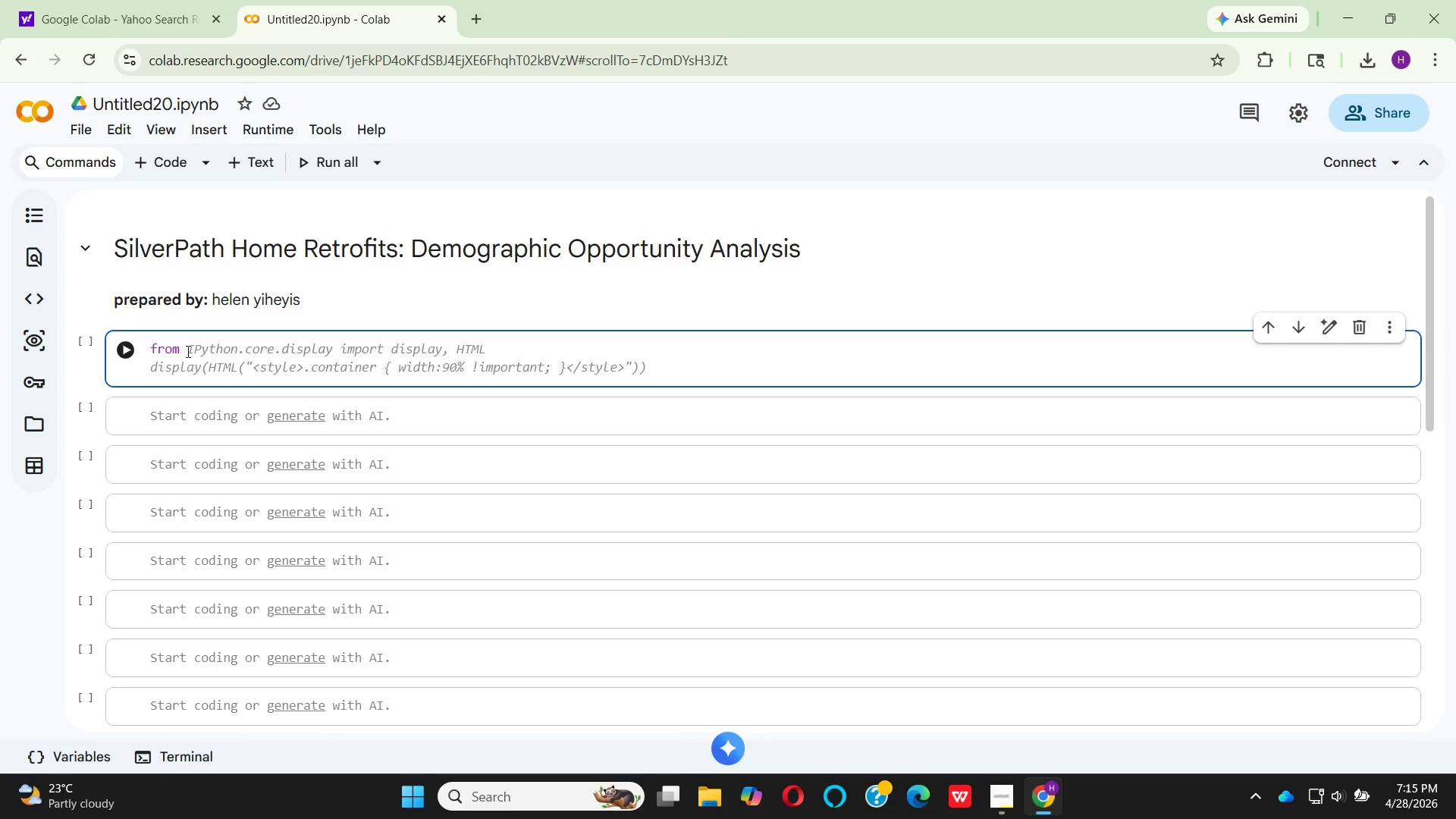 
type(gg)
key(Backspace)
type(oogle.colab mport drive)
 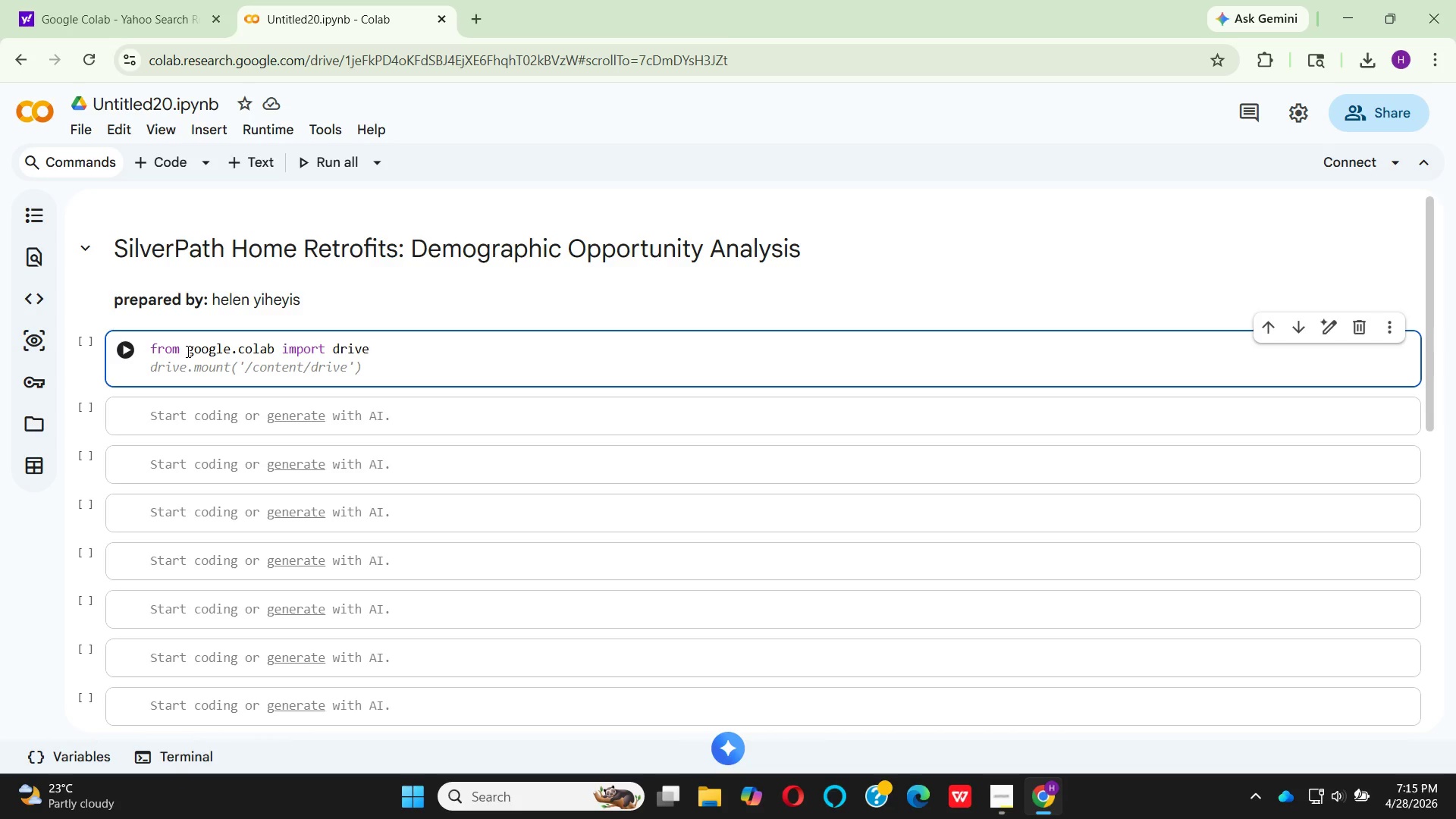 
key(Enter)
 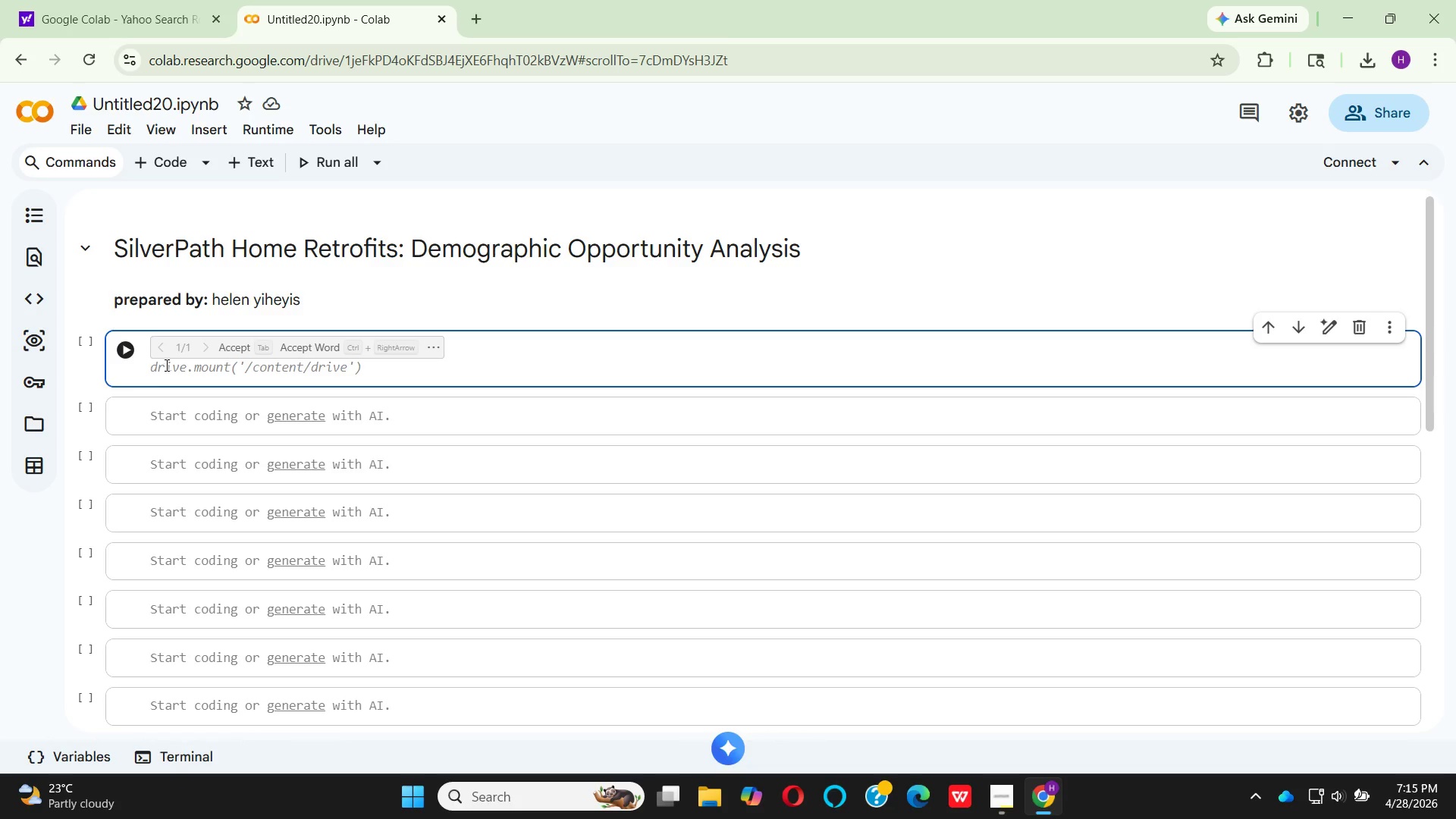 
wait(5.27)
 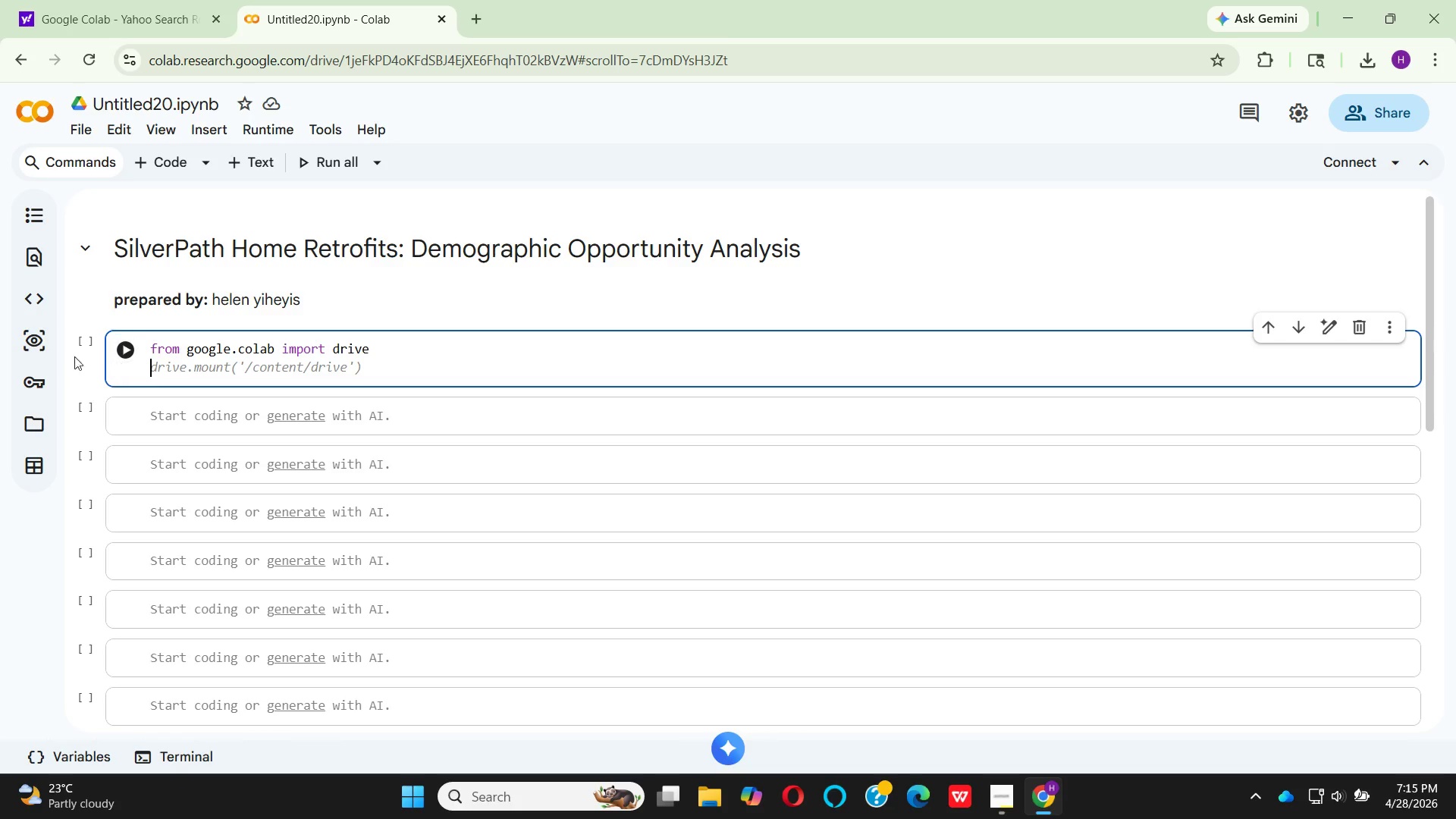 
left_click([233, 350])
 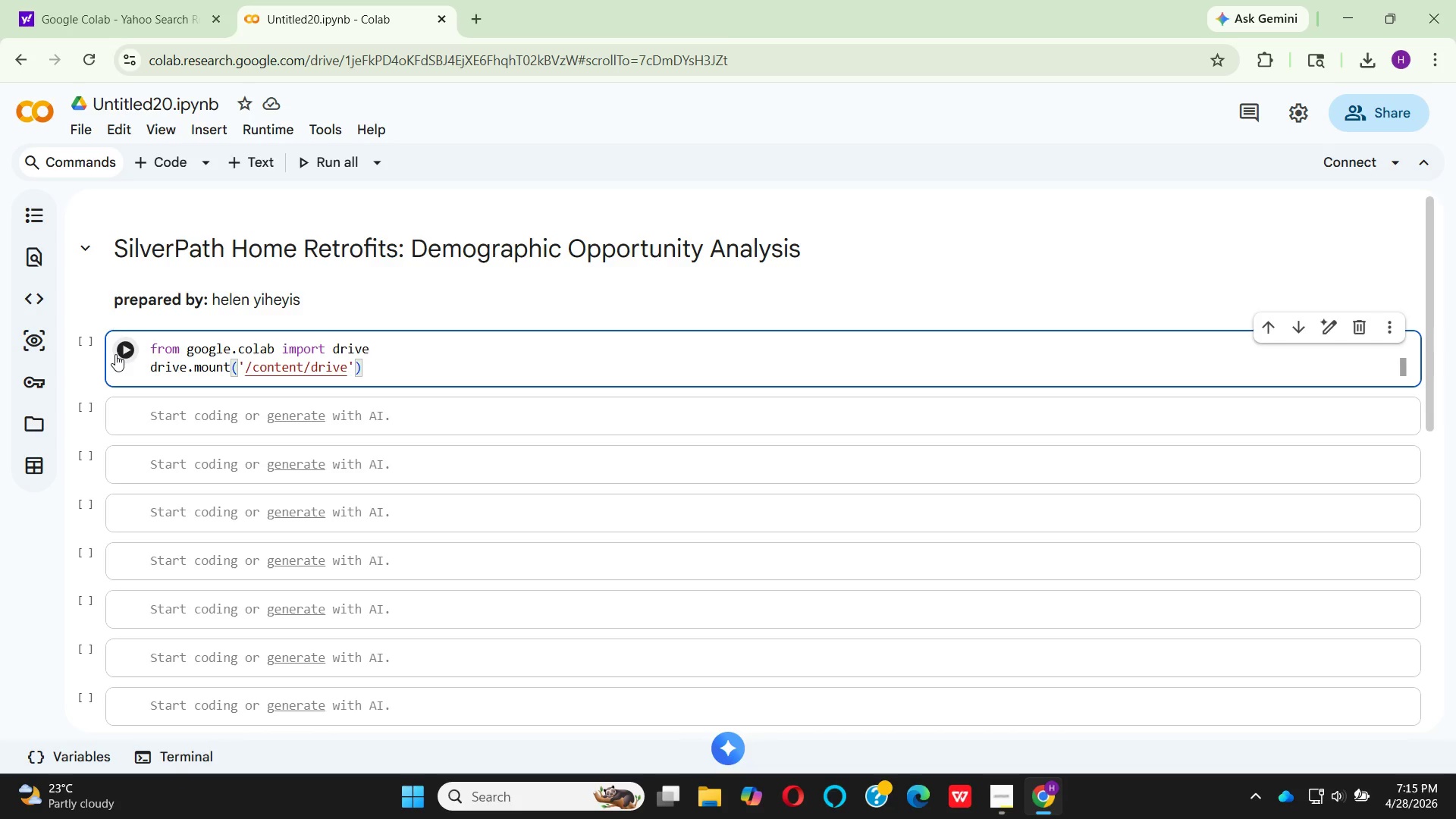 
left_click([121, 353])
 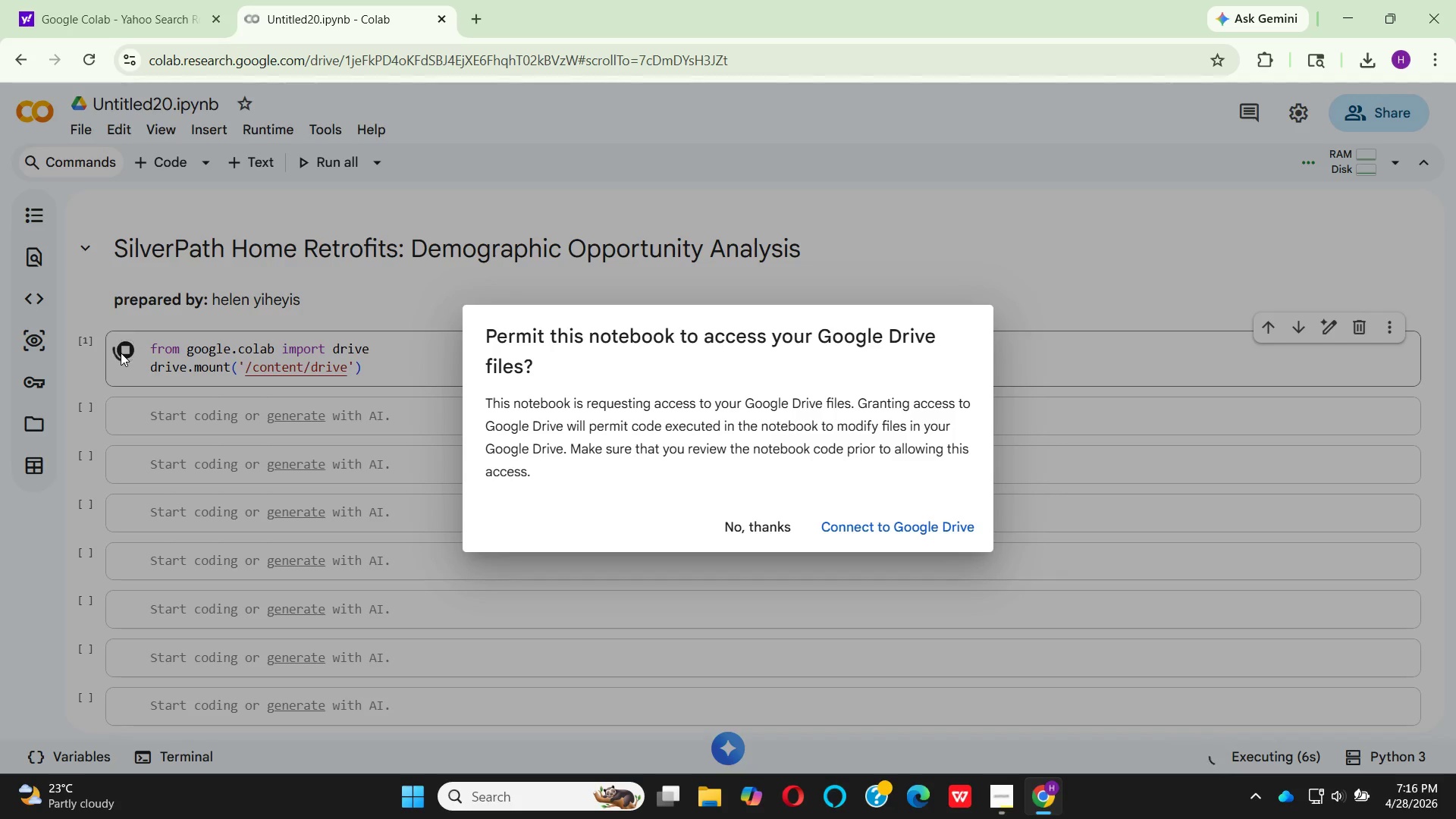 
wait(24.86)
 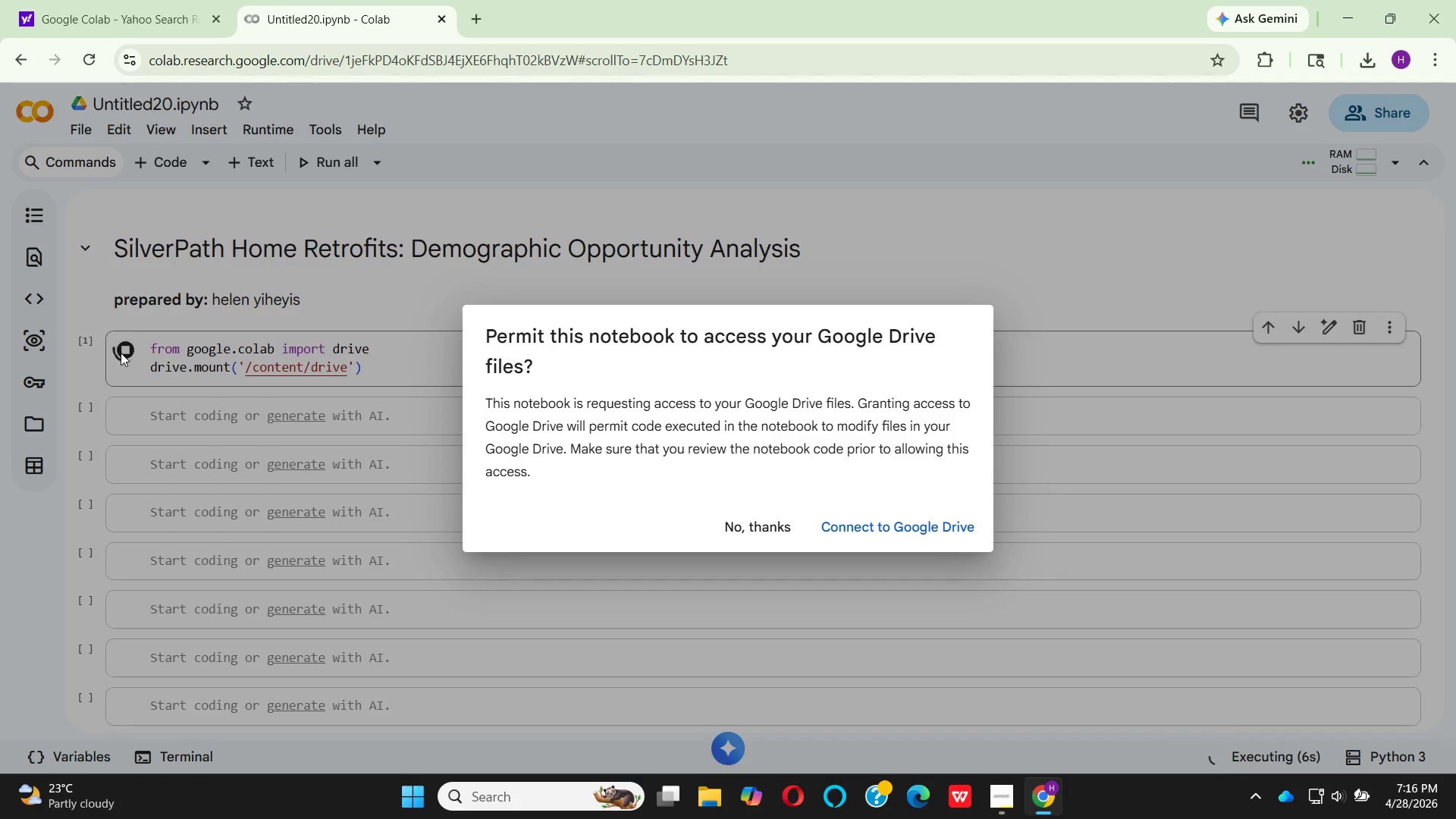 
left_click([898, 528])
 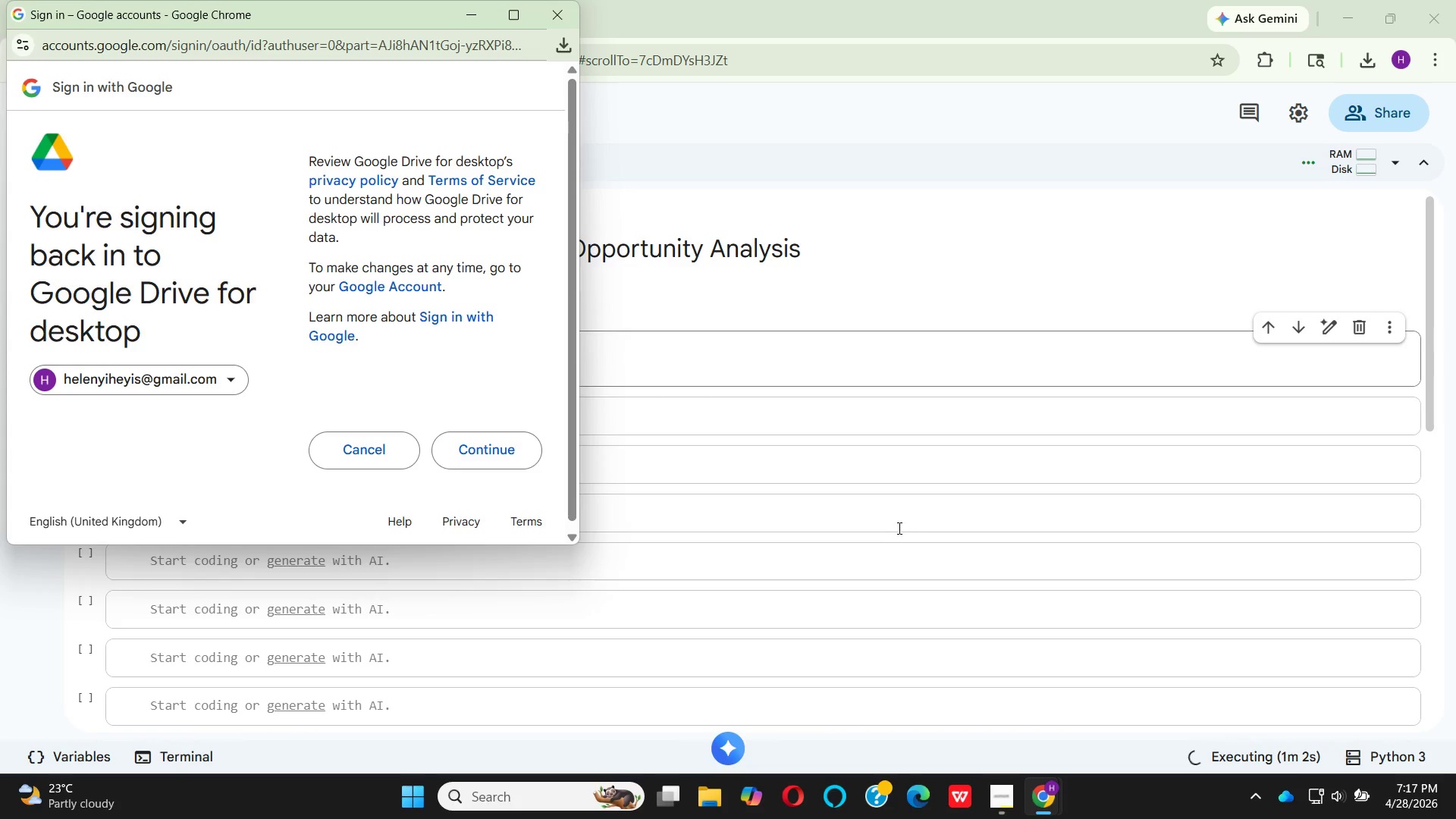 
wait(56.7)
 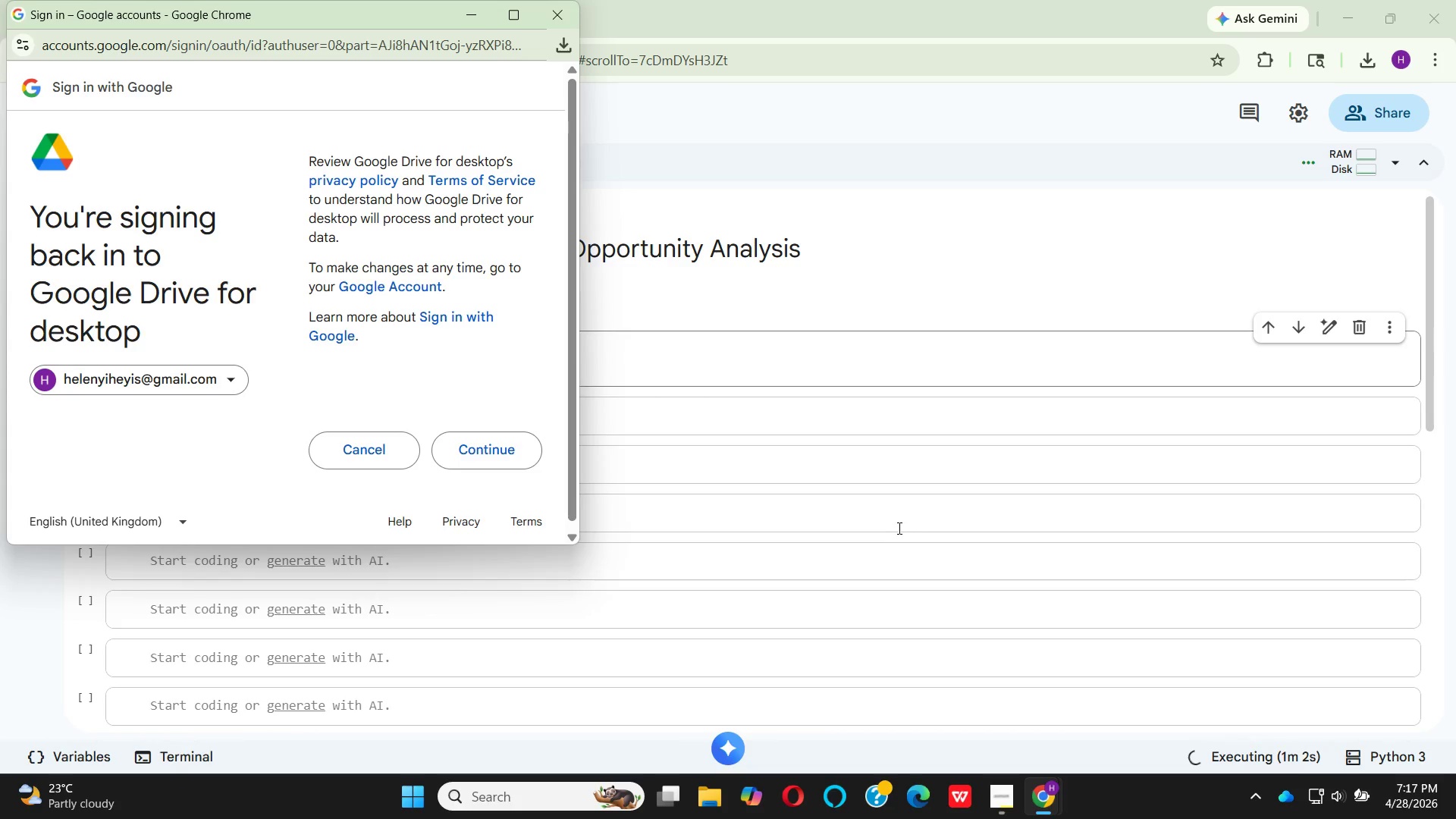 
left_click([484, 455])
 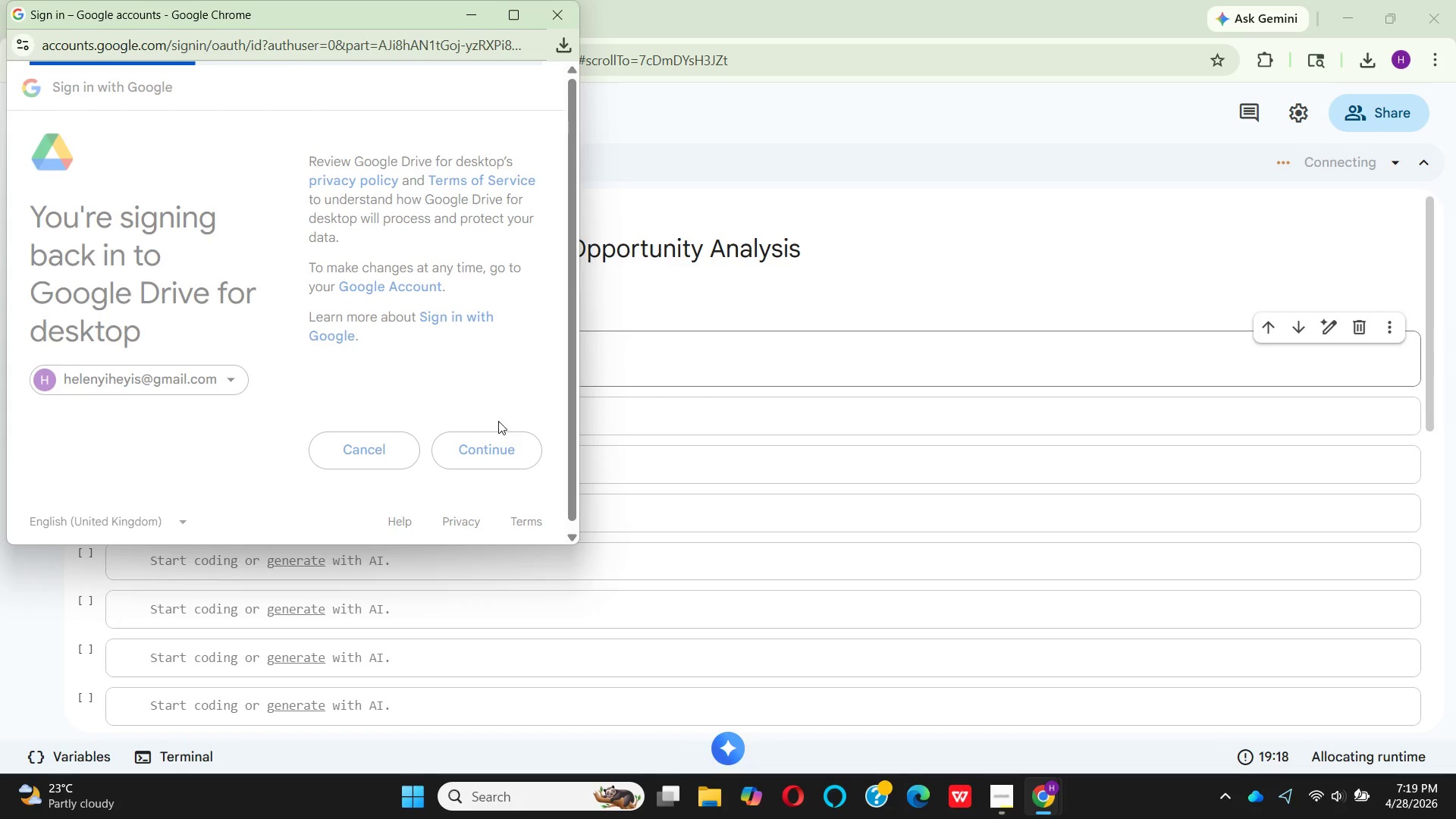 
wait(119.41)
 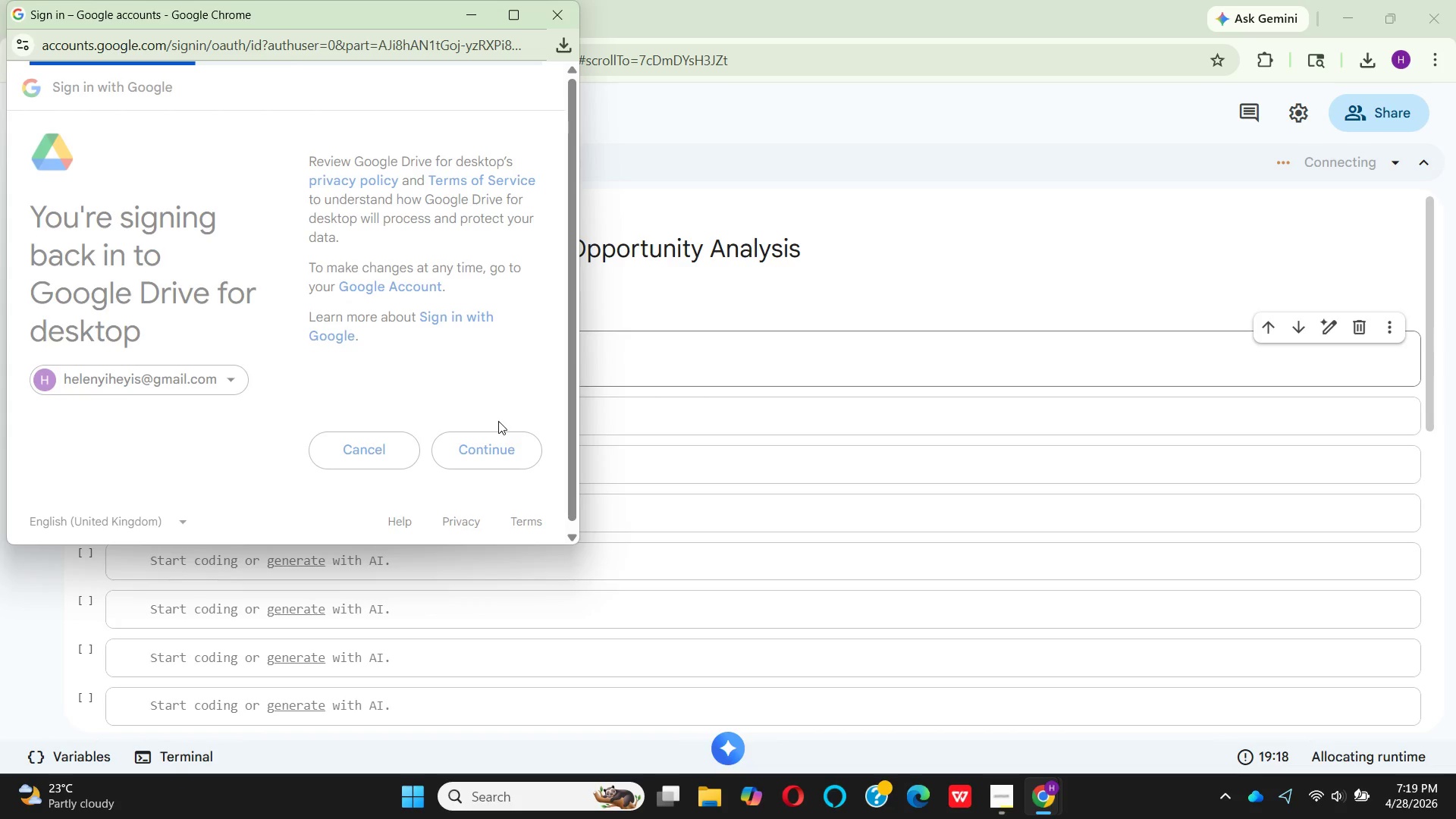 
left_click([990, 803])